 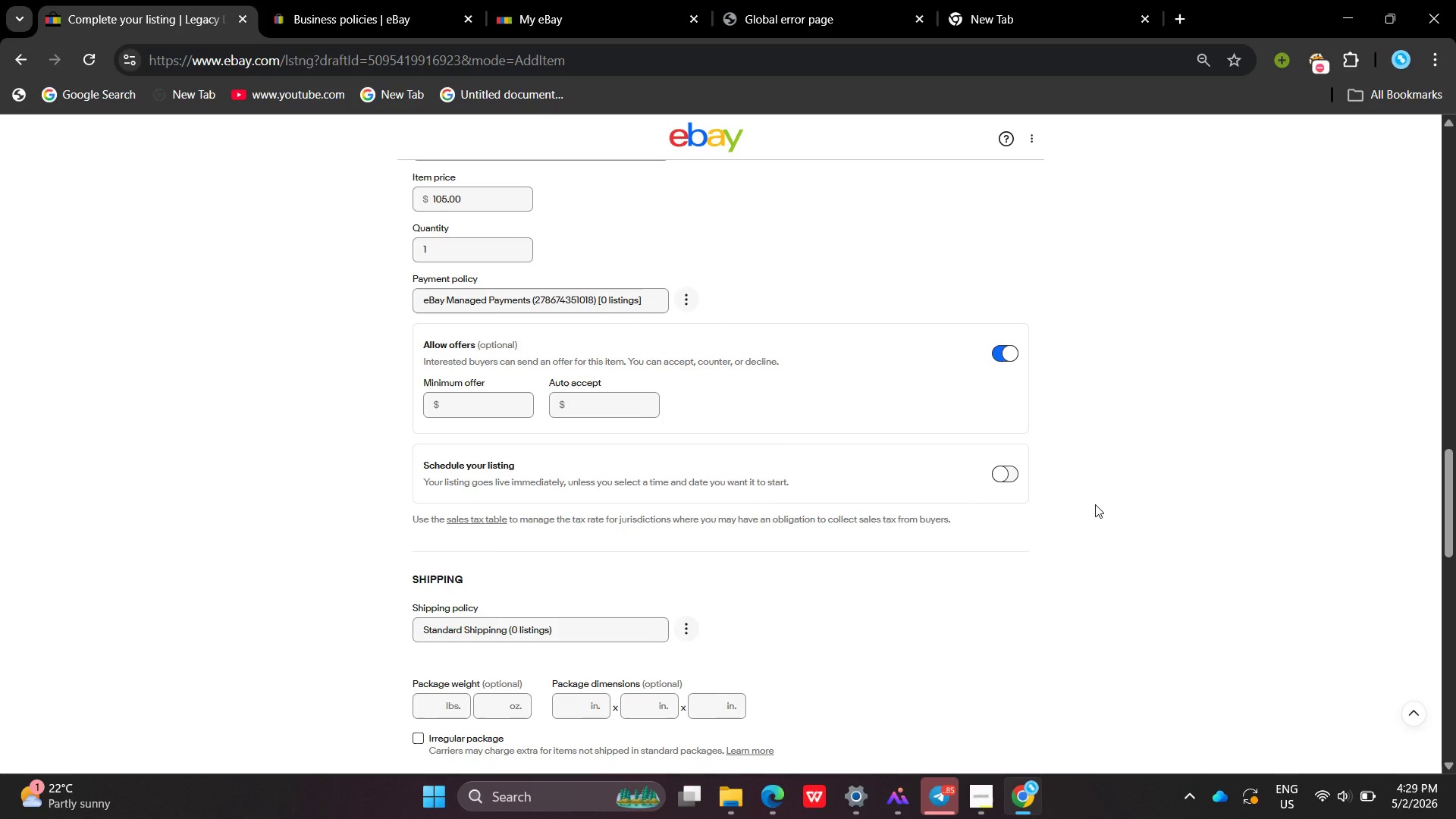 
scroll: coordinate [744, 304], scroll_direction: down, amount: 10.0
 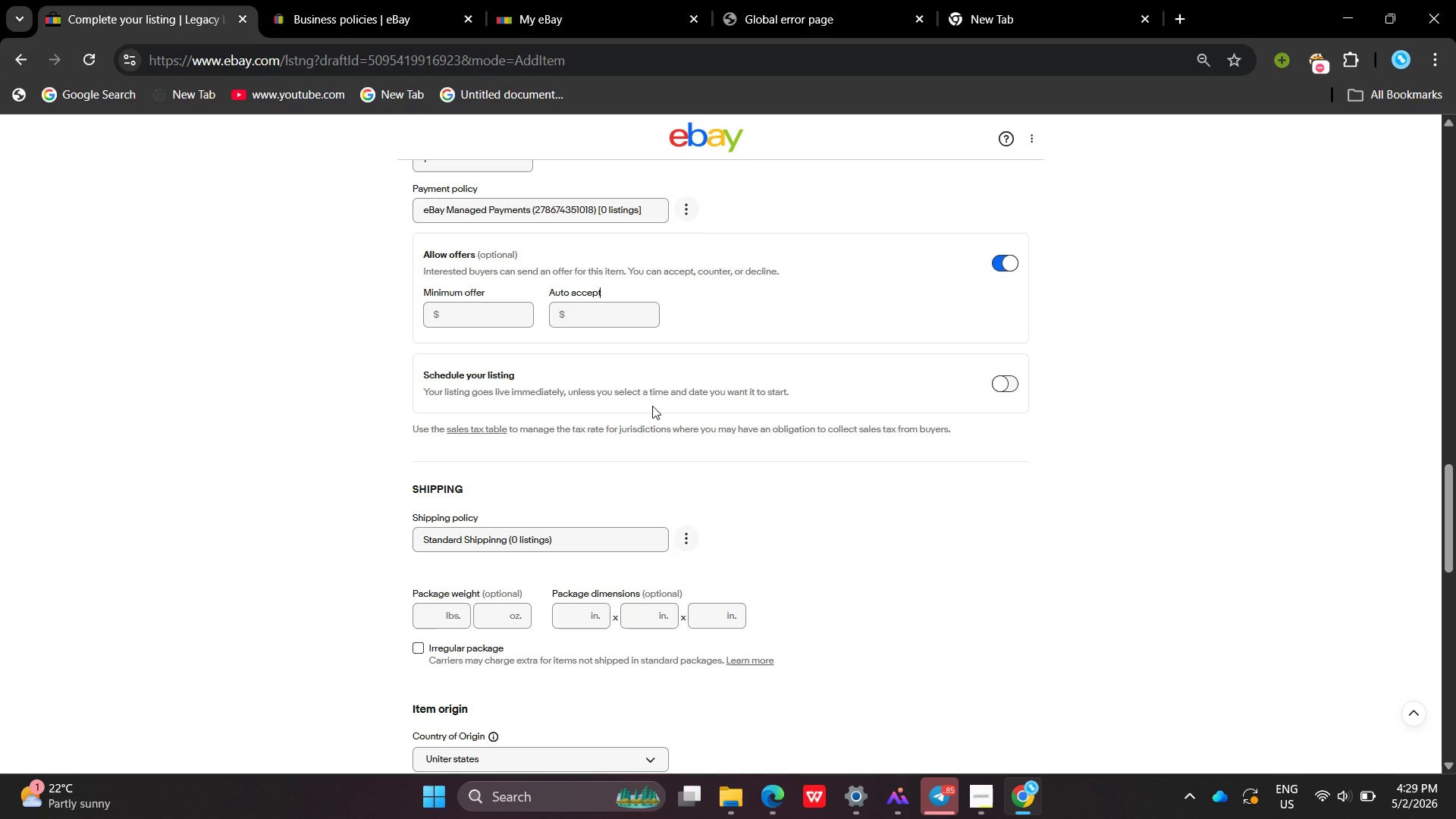 
wait(18.47)
 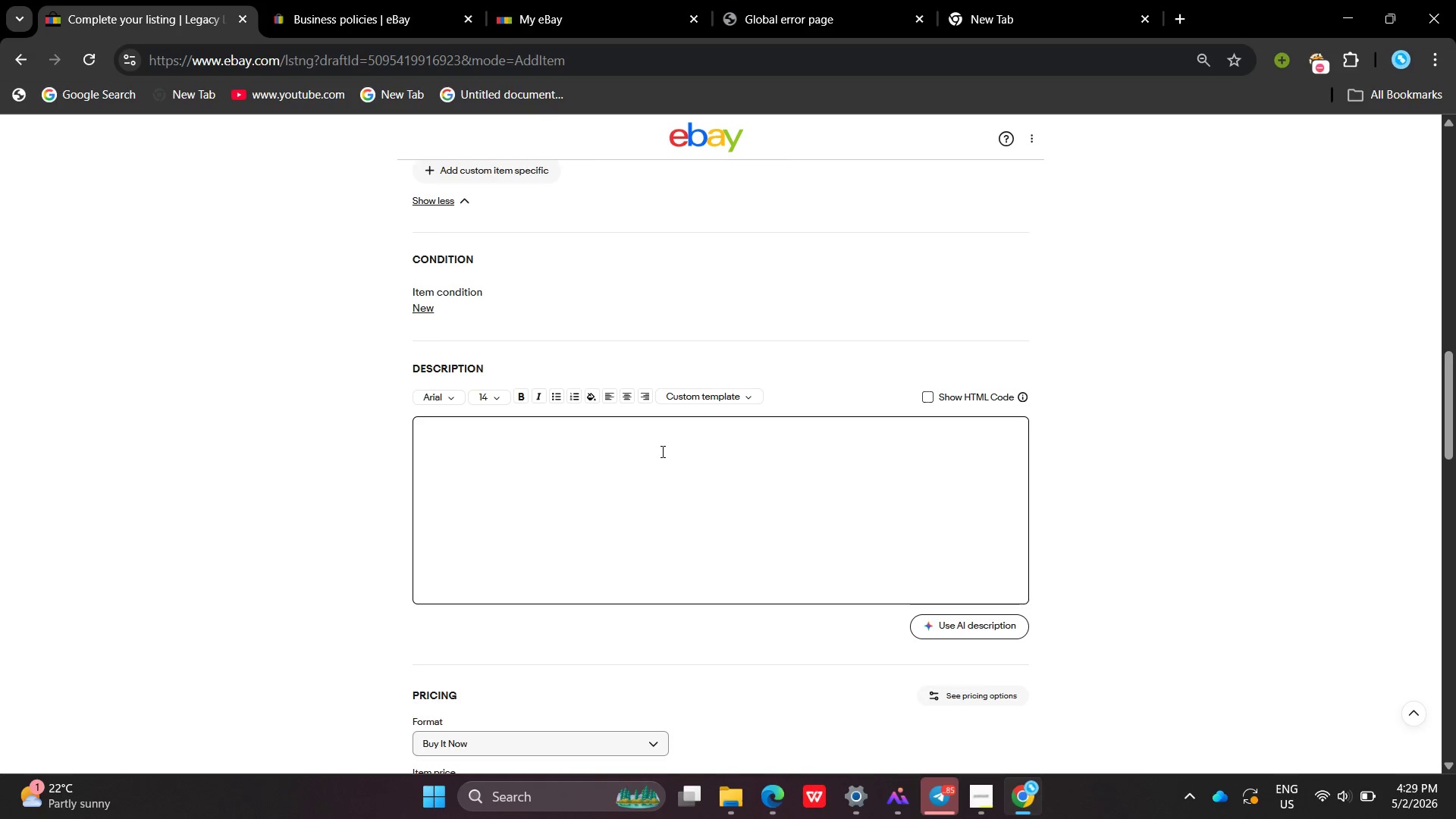 
type(Structured PenupitL )
key(Backspace)
key(Backspace)
key(Backspace)
type(tal agreement binder designed )
 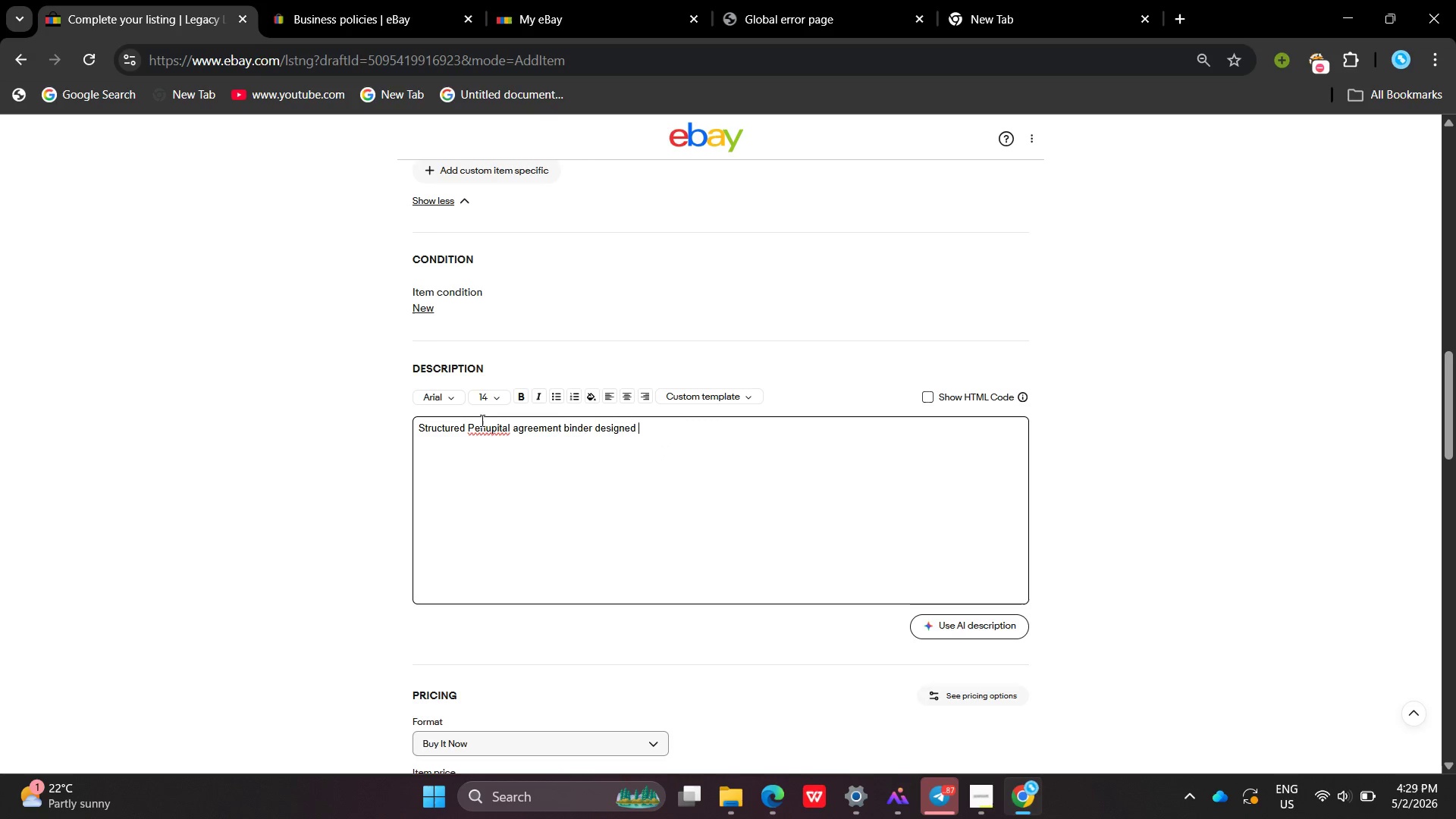 
left_click([475, 427])
 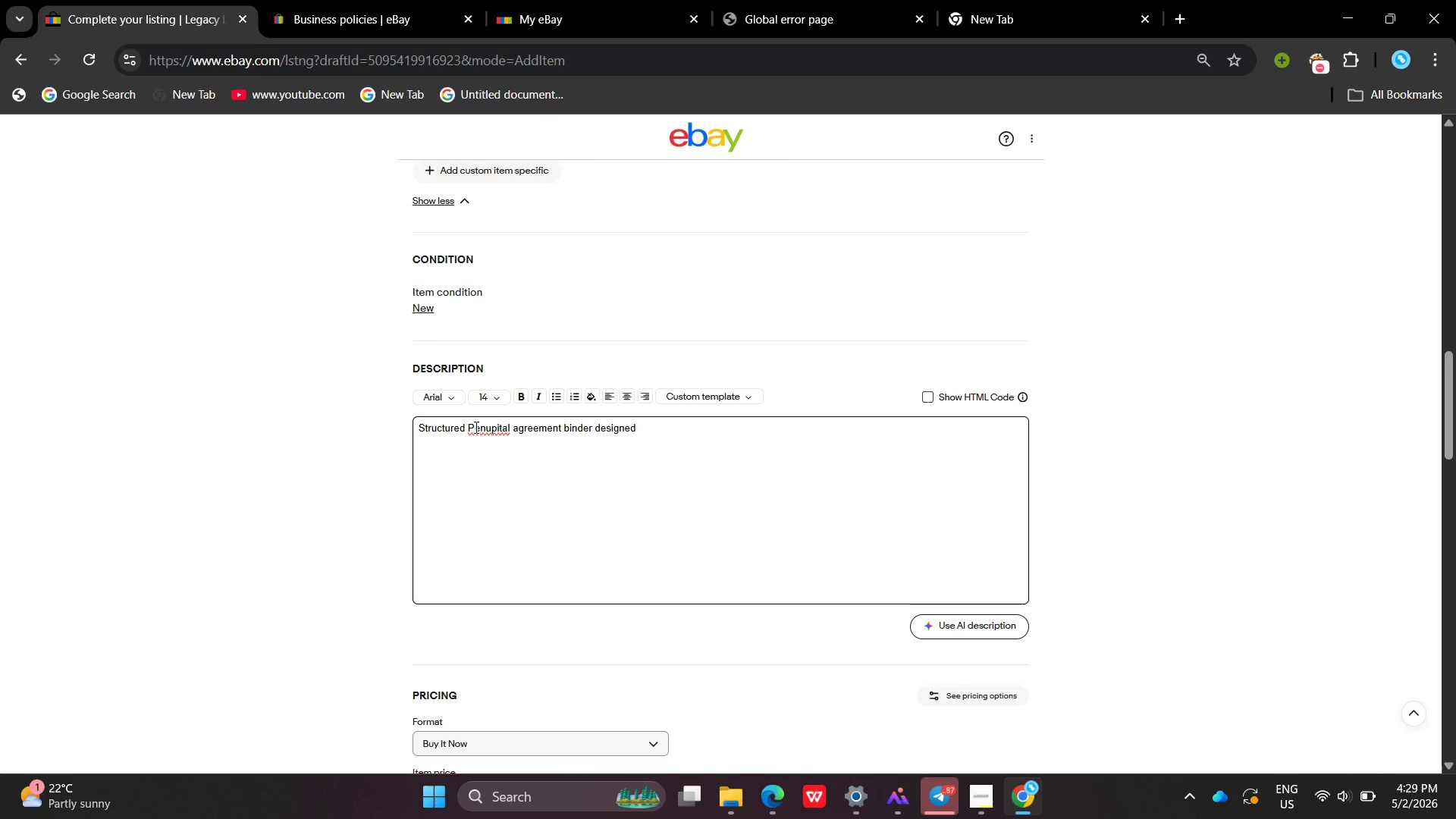 
key(R)
 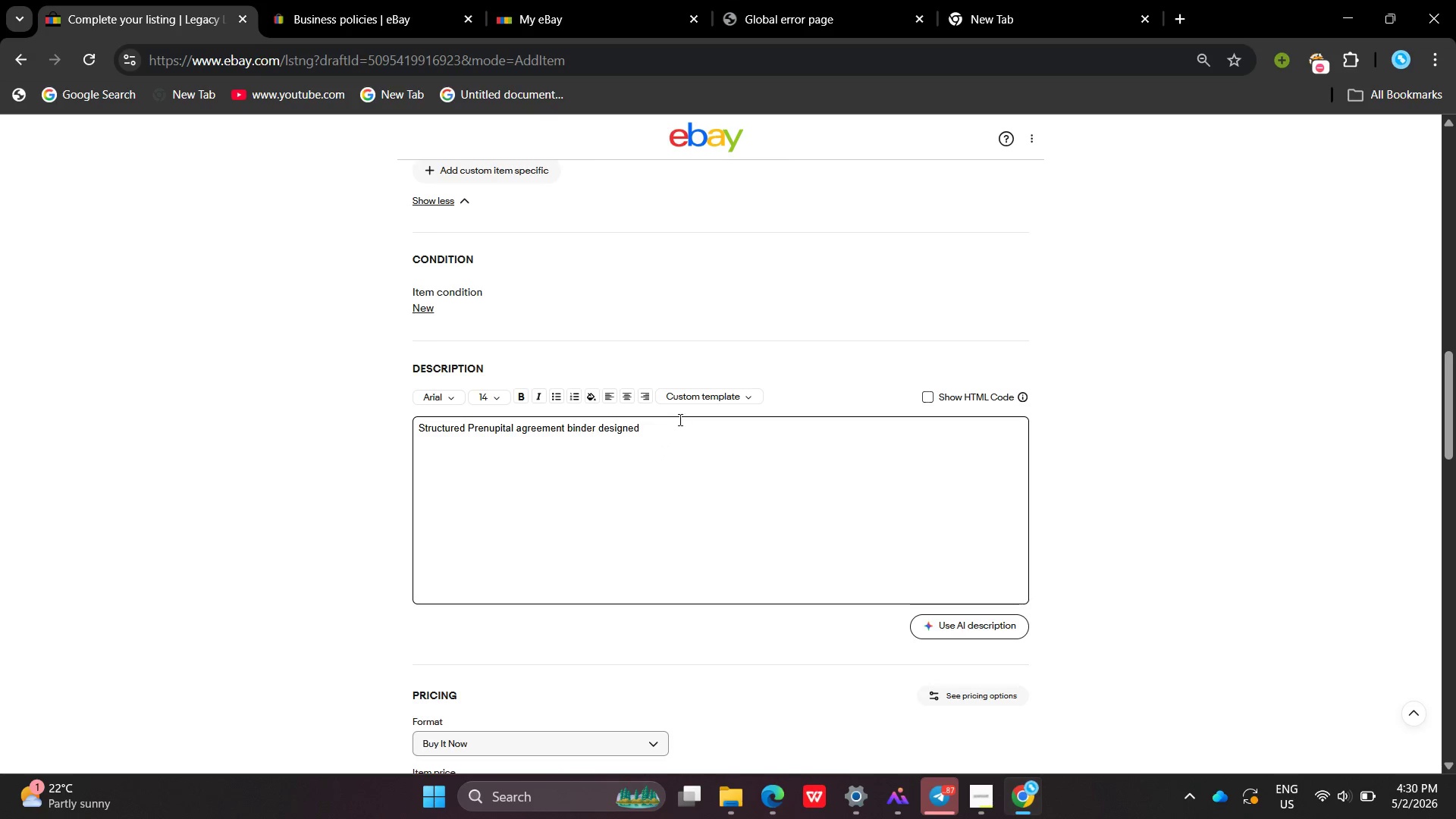 
left_click([679, 419])
 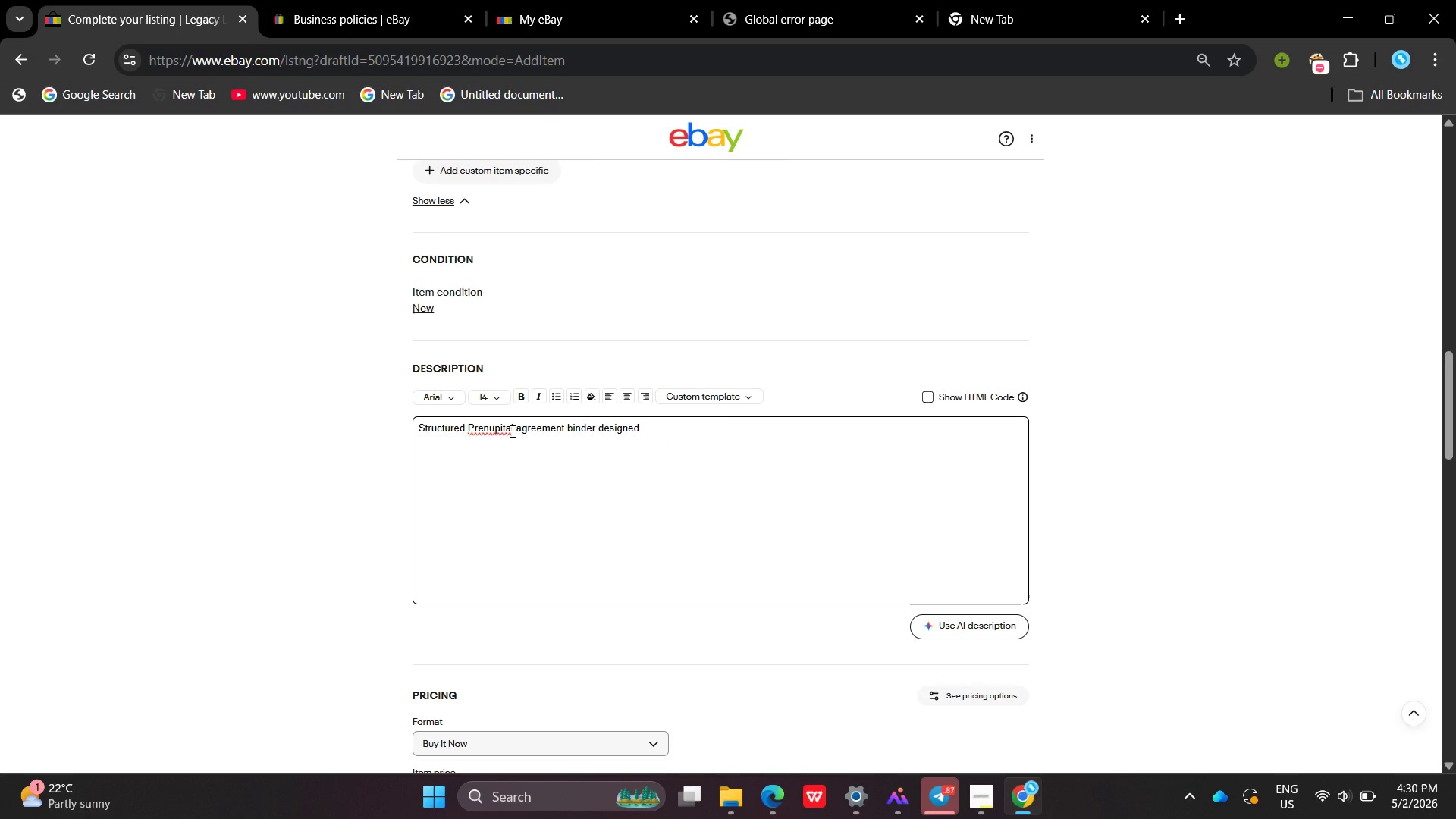 
wait(8.06)
 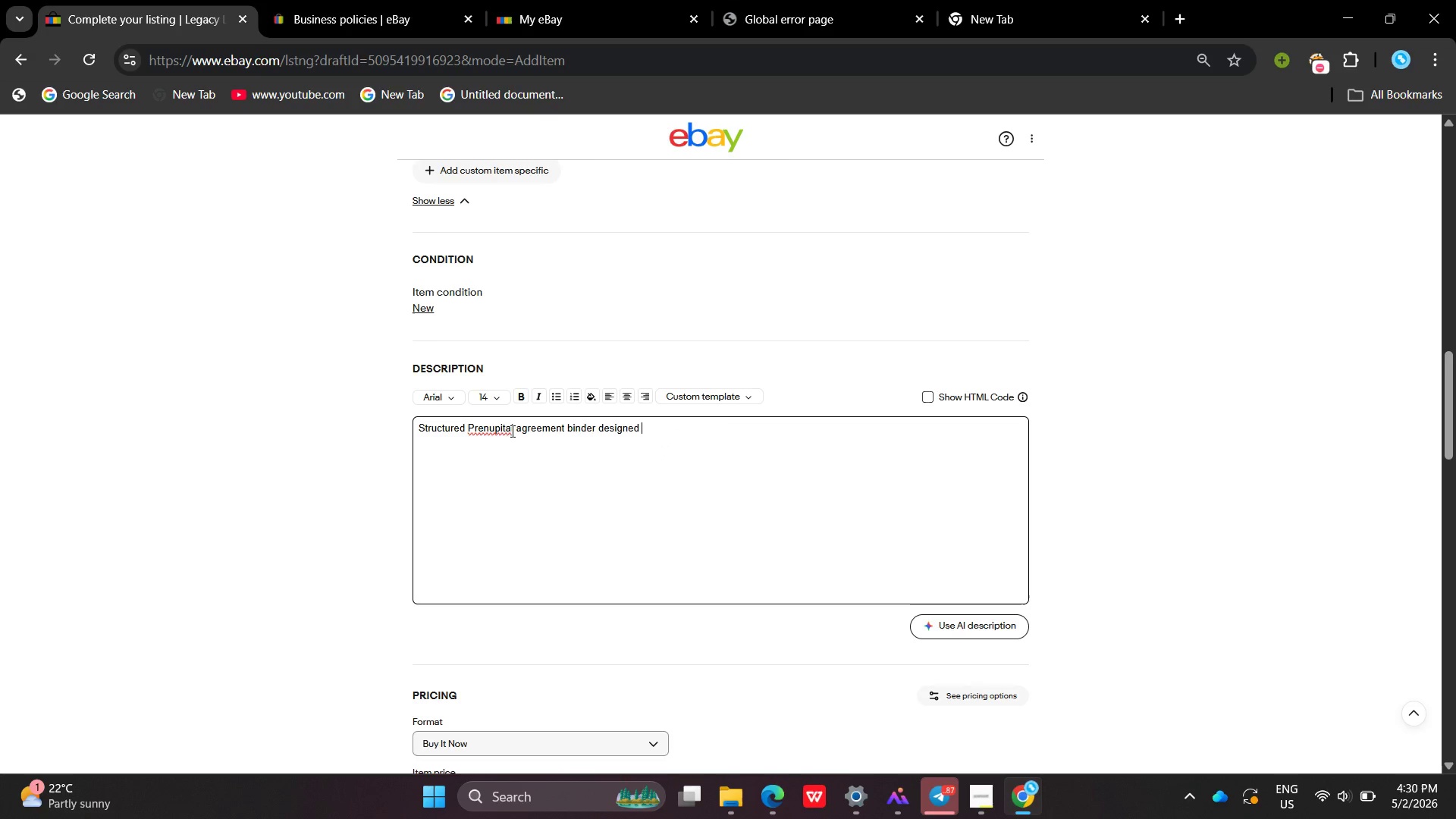 
left_click([504, 425])
 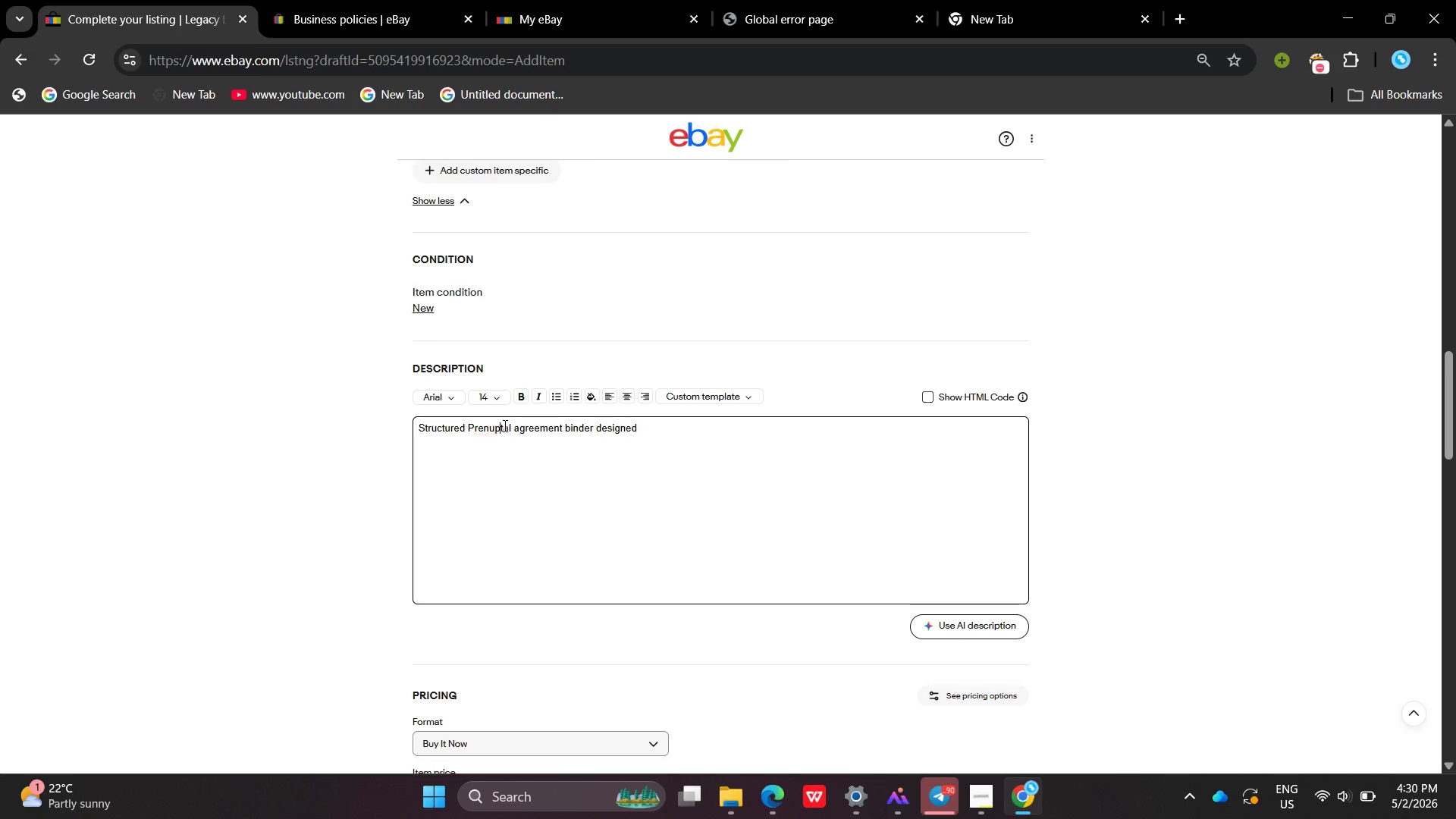 
key(Backspace)
 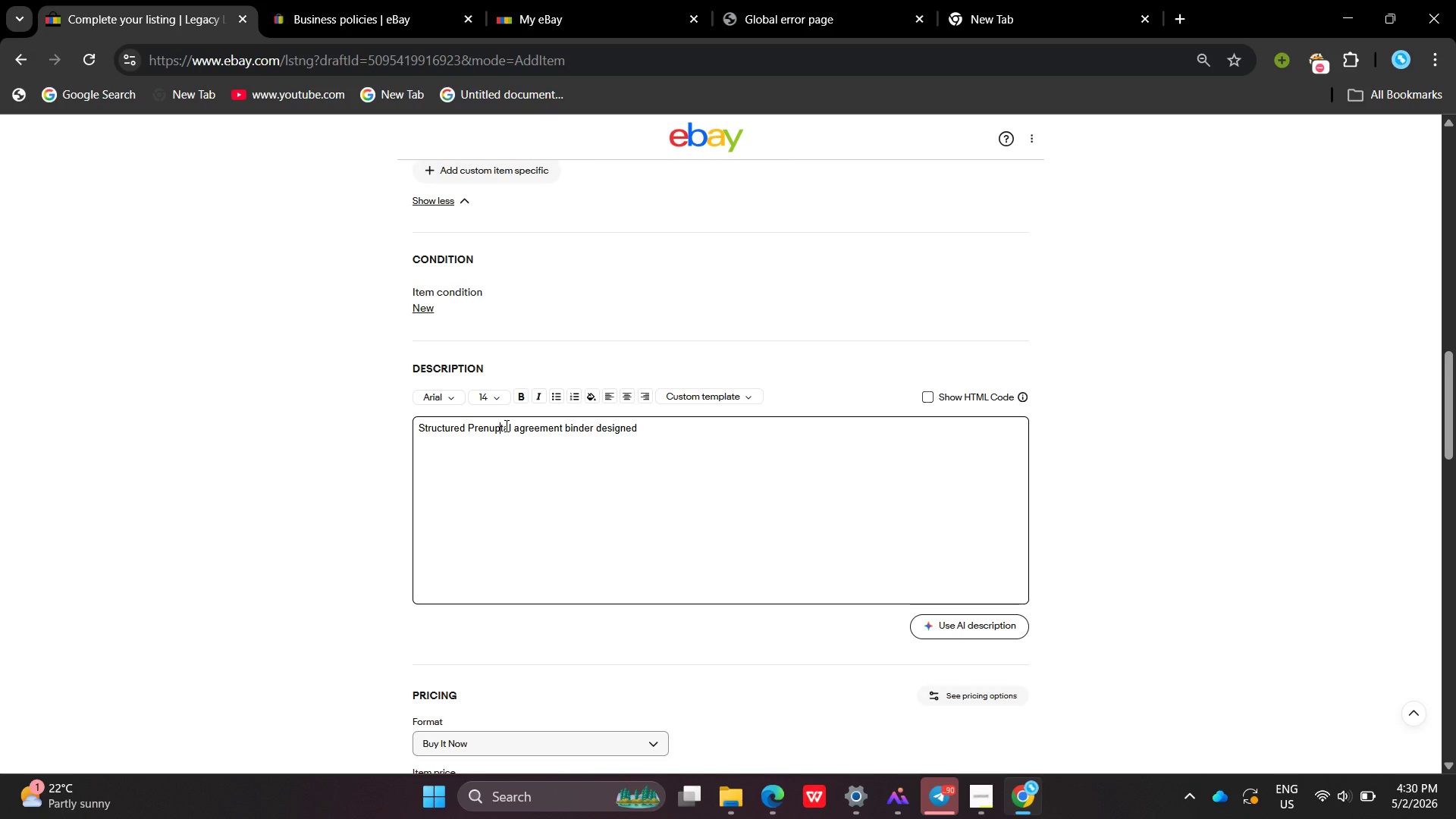 
left_click([506, 425])
 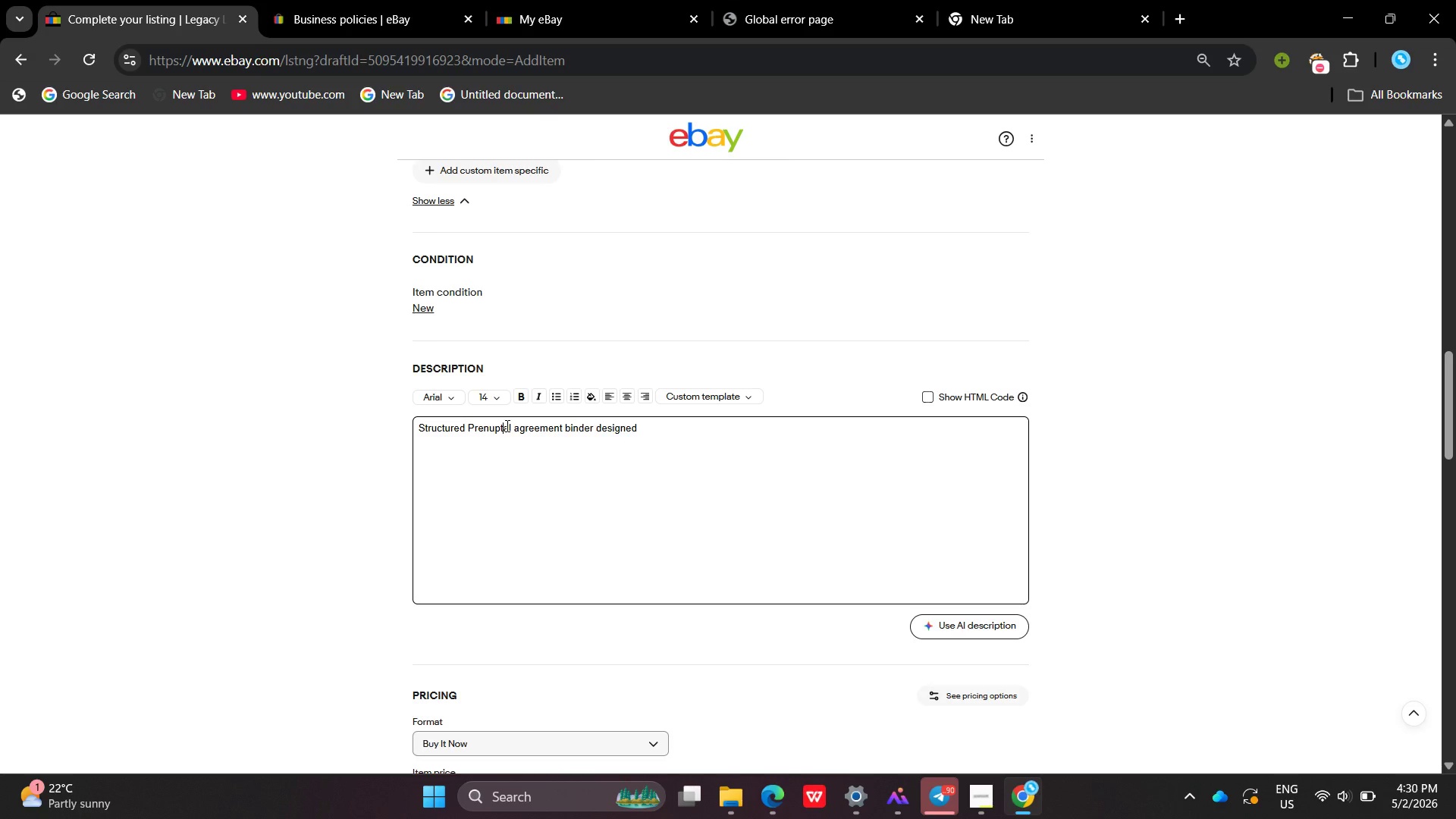 
key(I)
 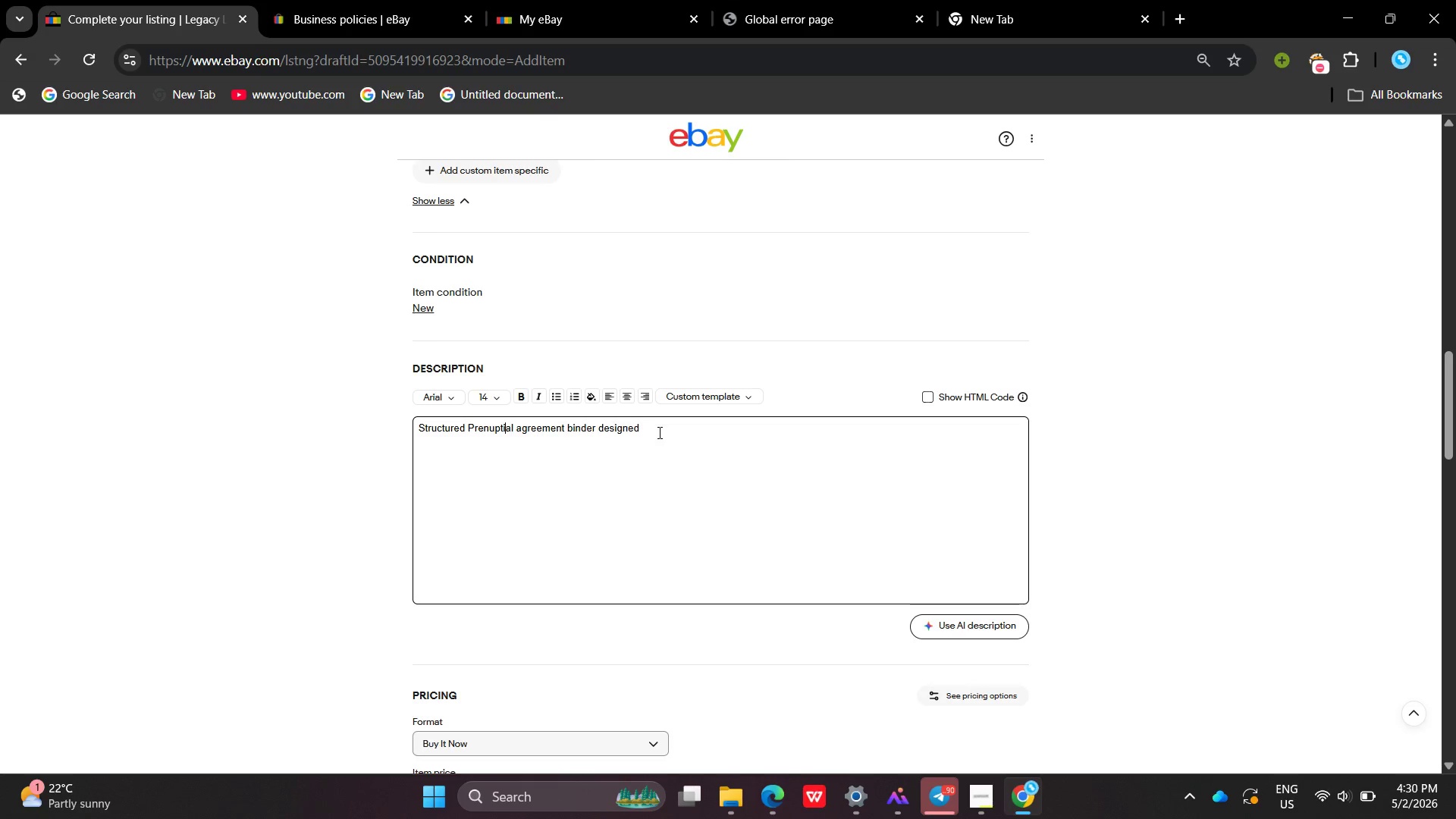 
left_click([658, 432])
 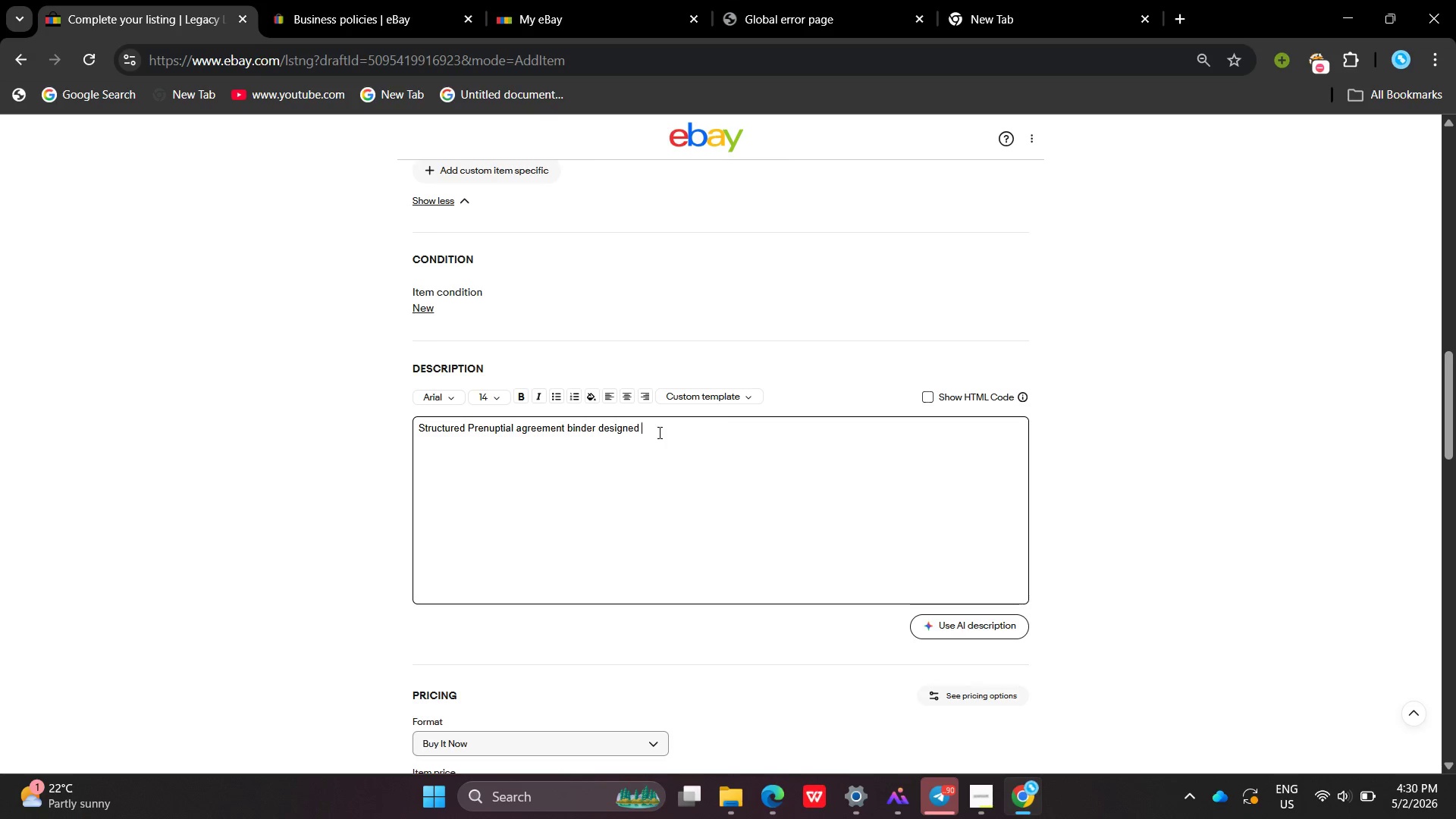 
type(to organize )
 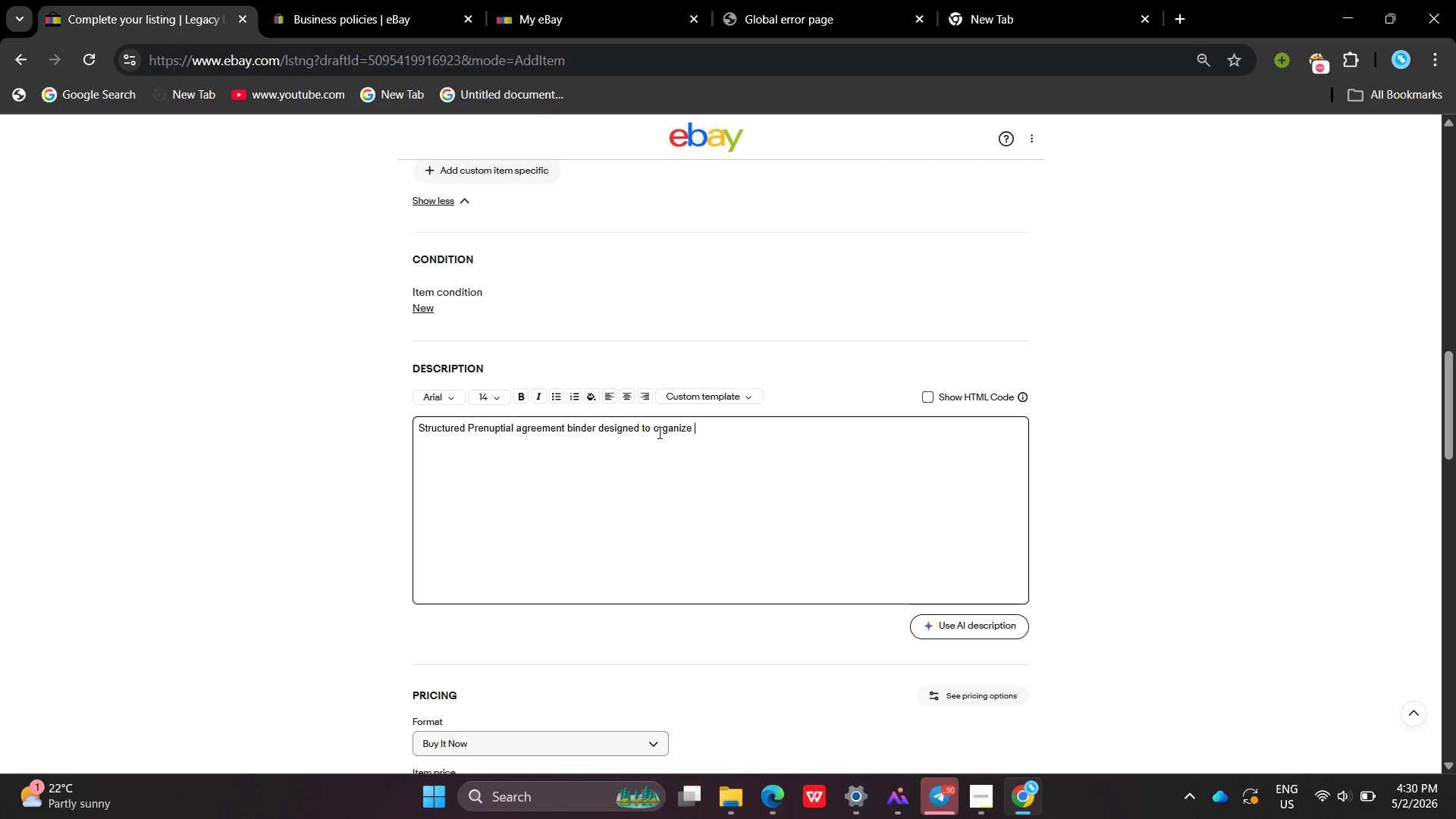 
type(matial agreement documentation for new jersey residents)
 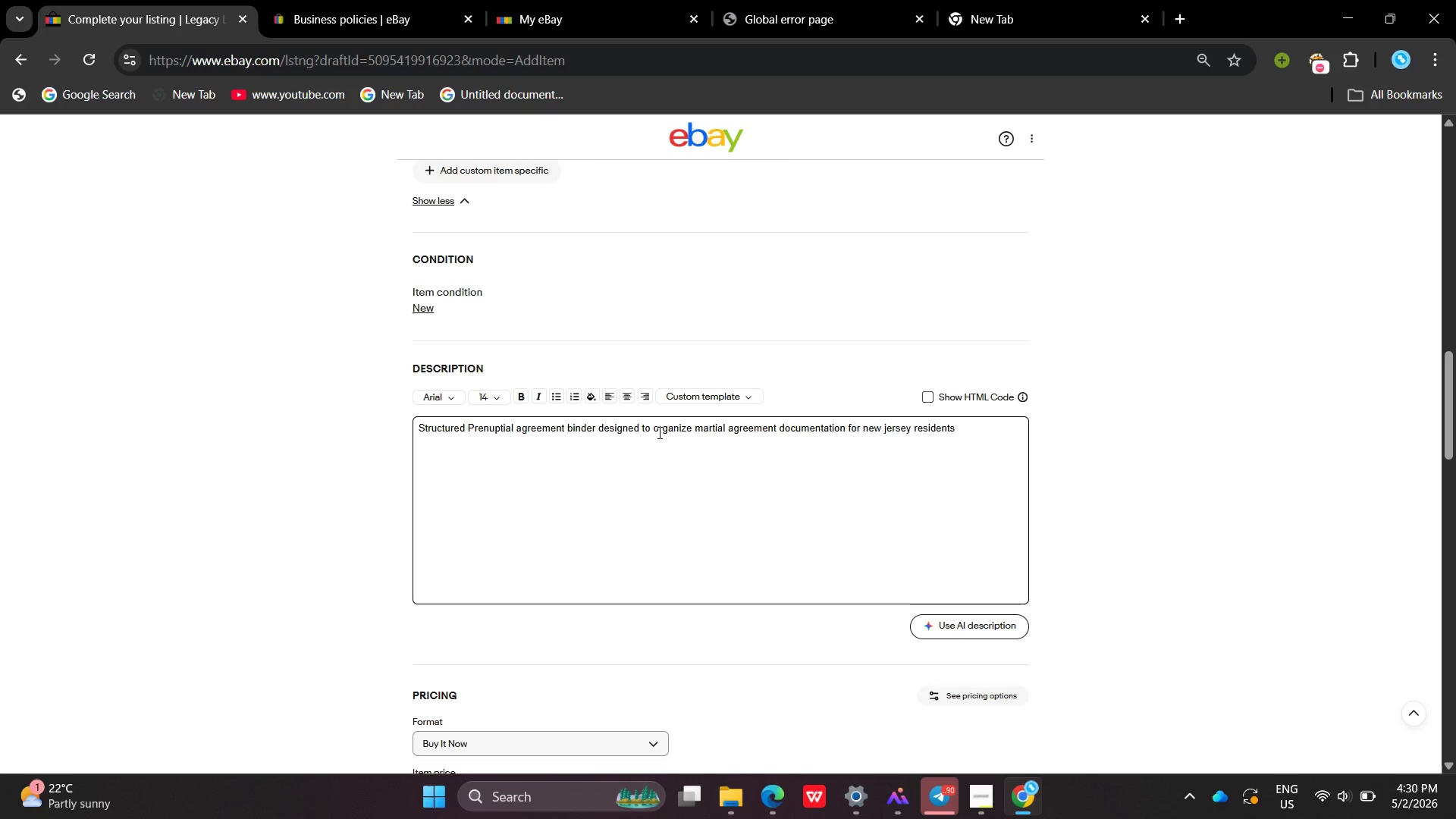 
key(Enter)
 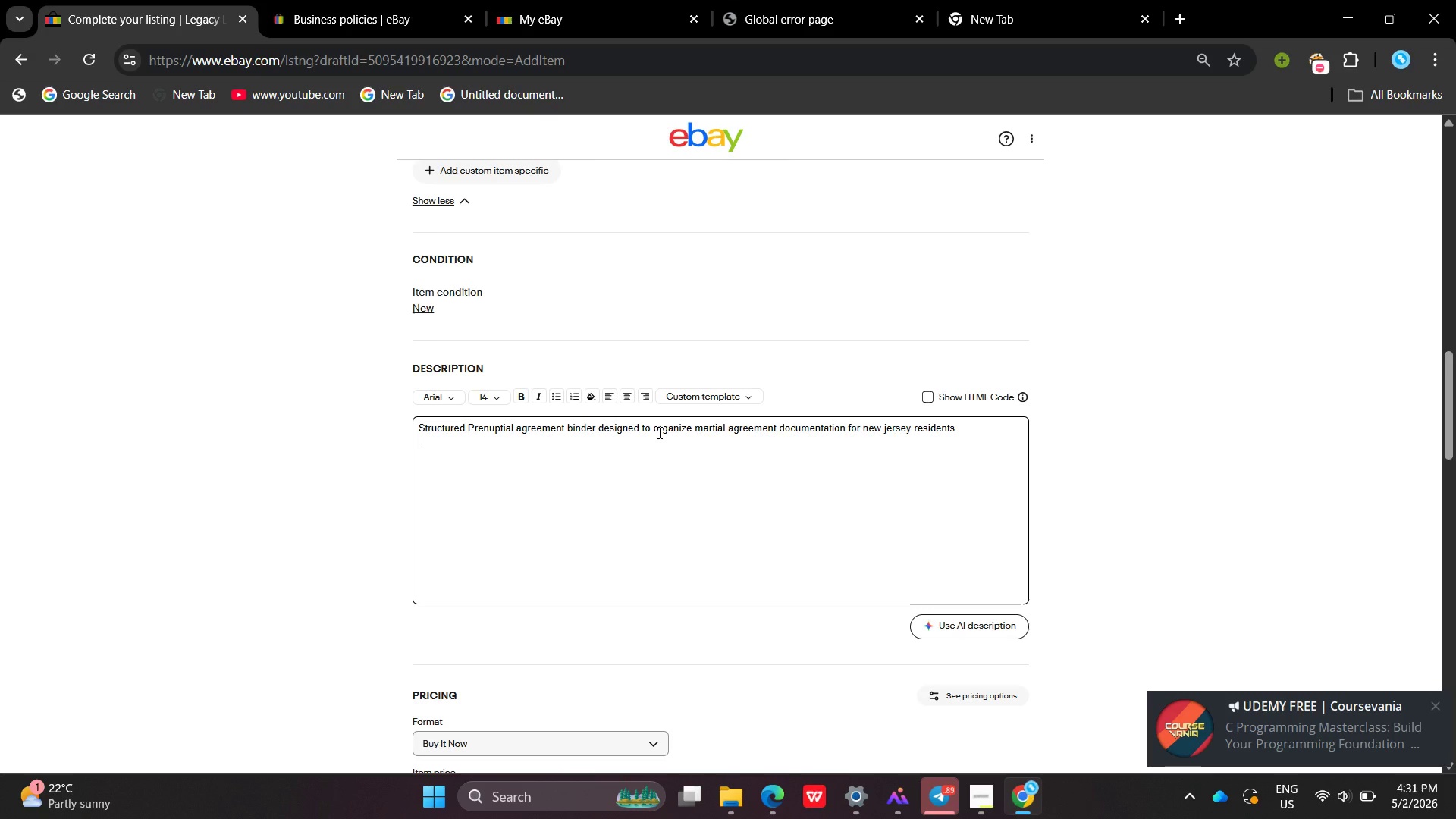 
wait(45.38)
 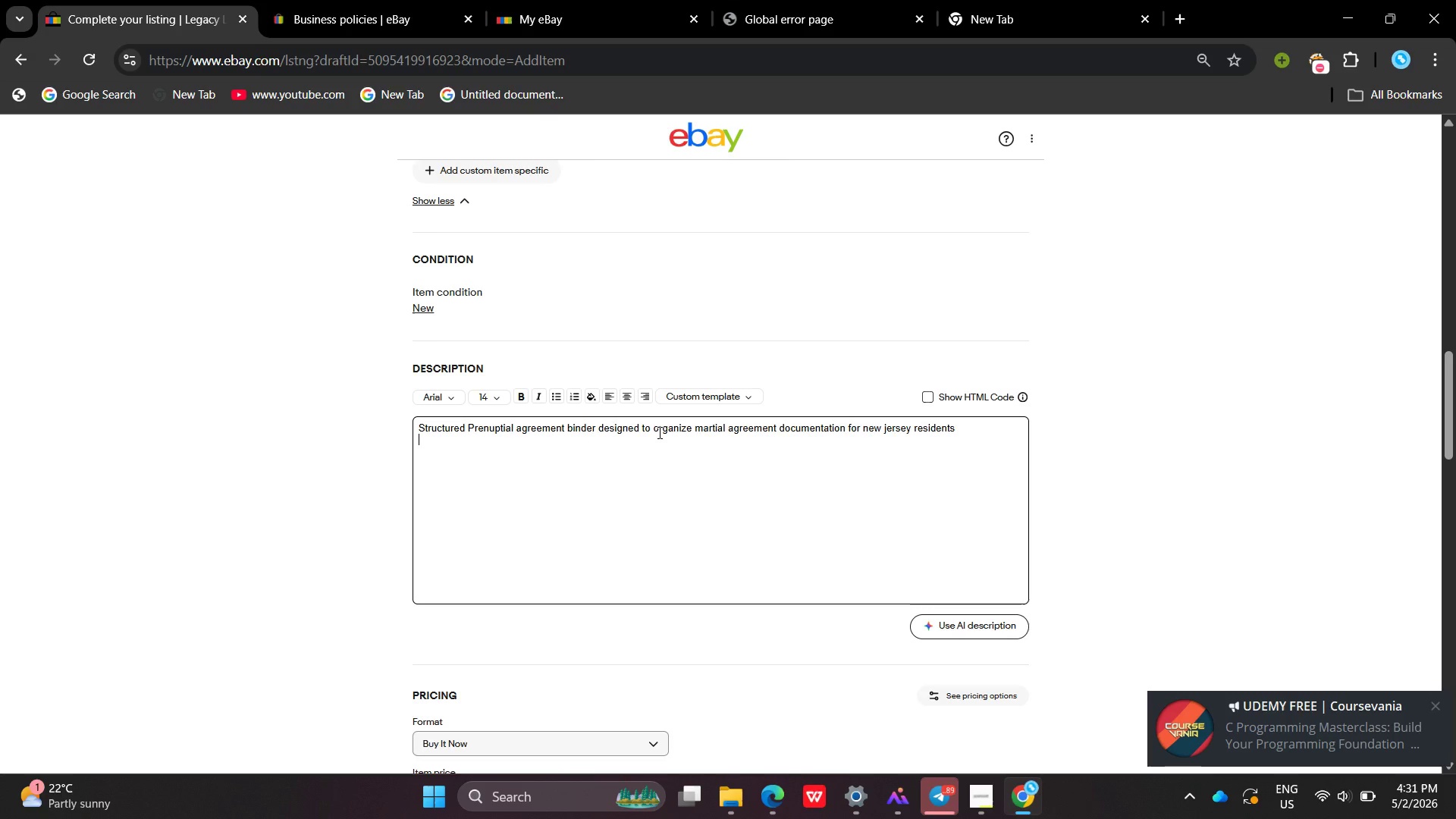 
left_click([1444, 699])
 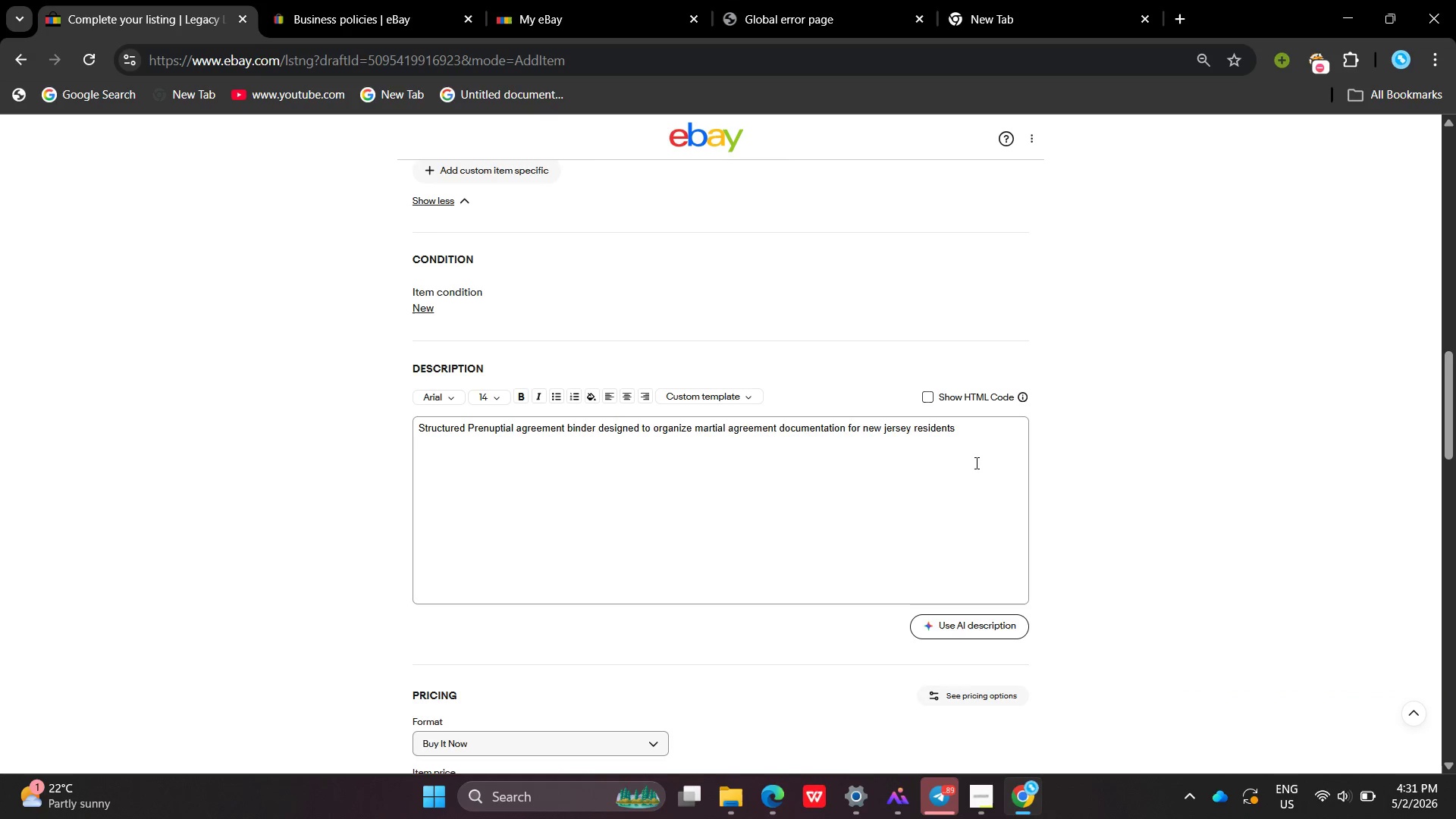 
left_click([975, 457])
 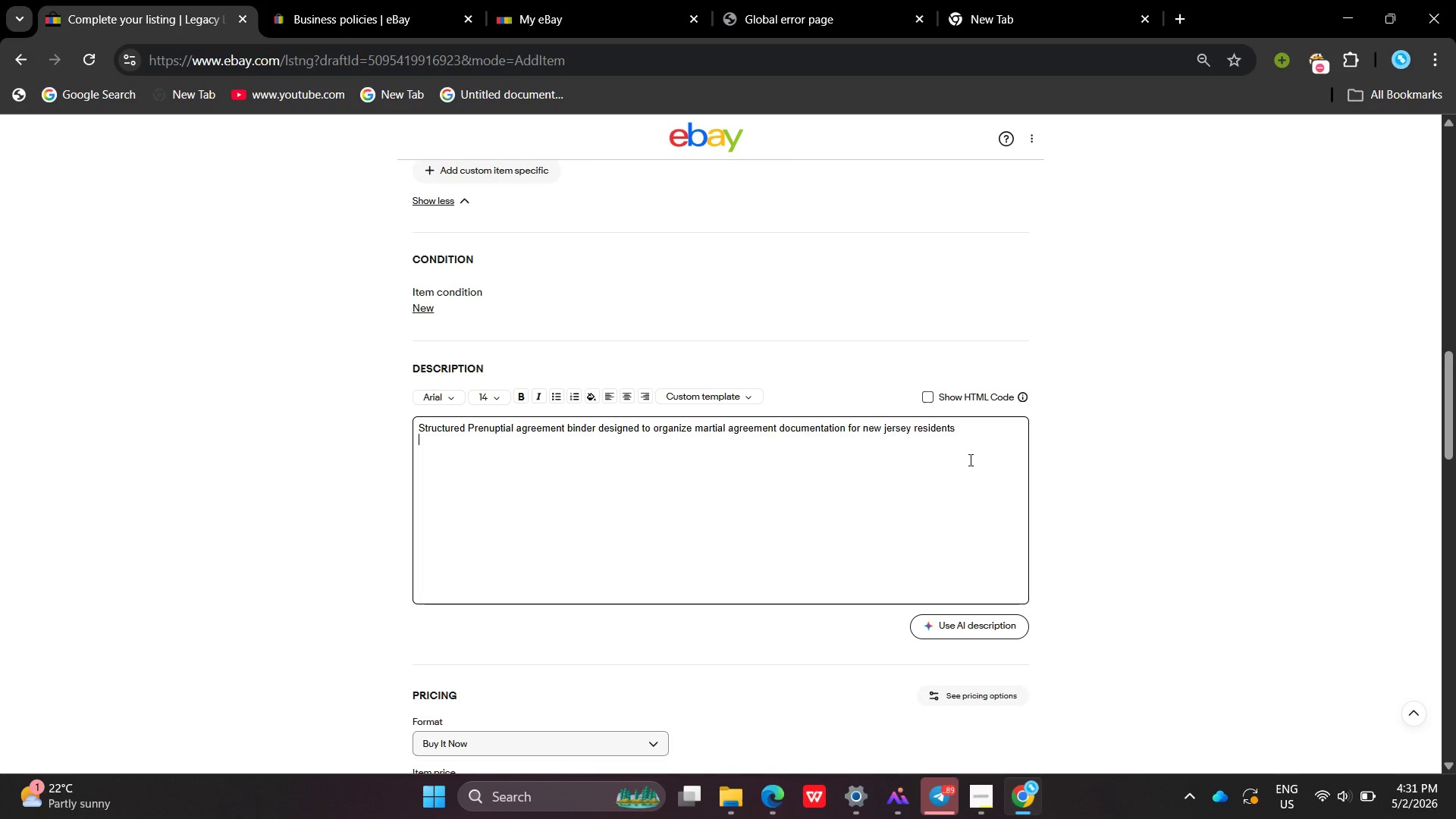 
left_click([971, 433])
 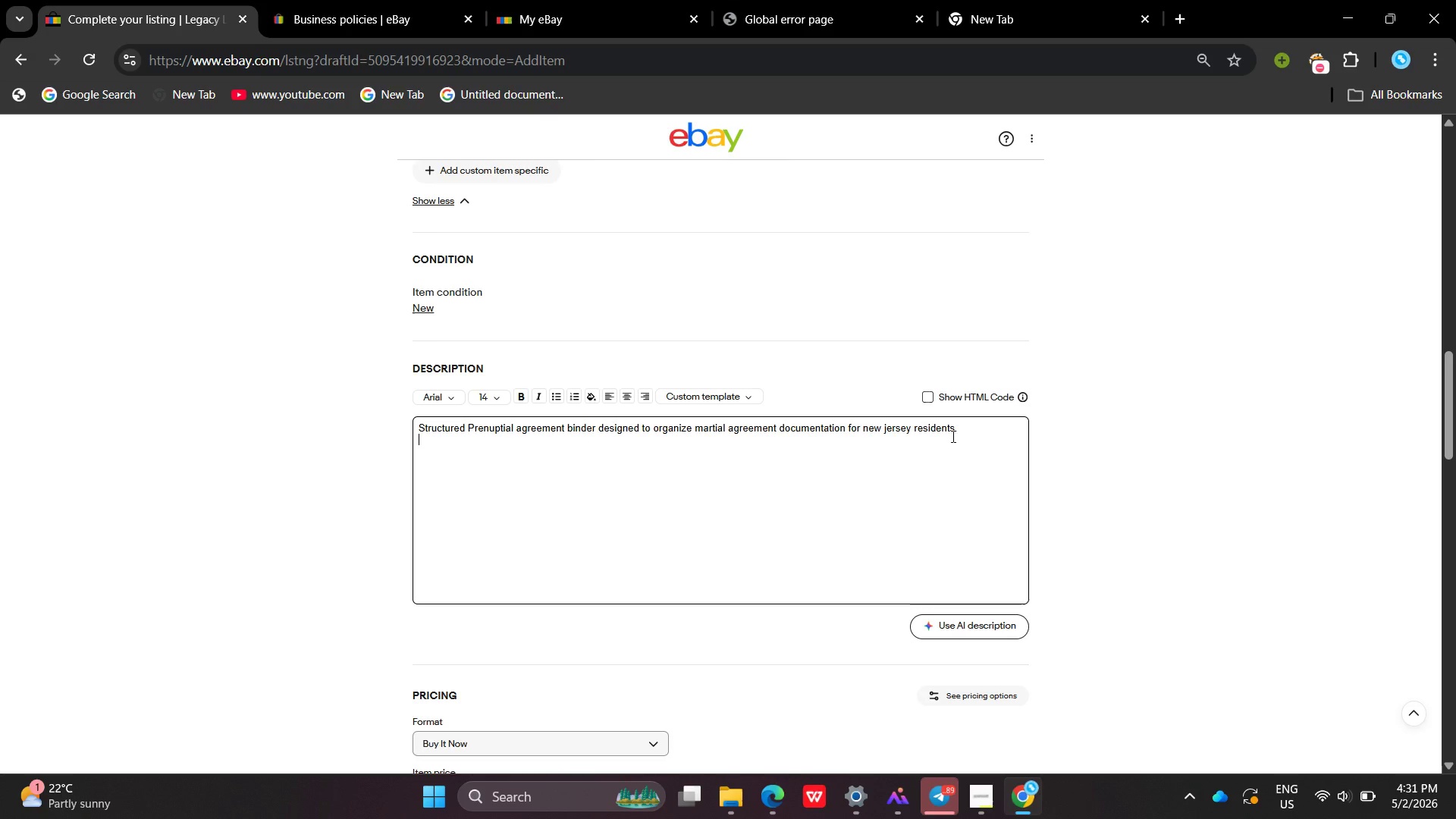 
key(Backspace)
 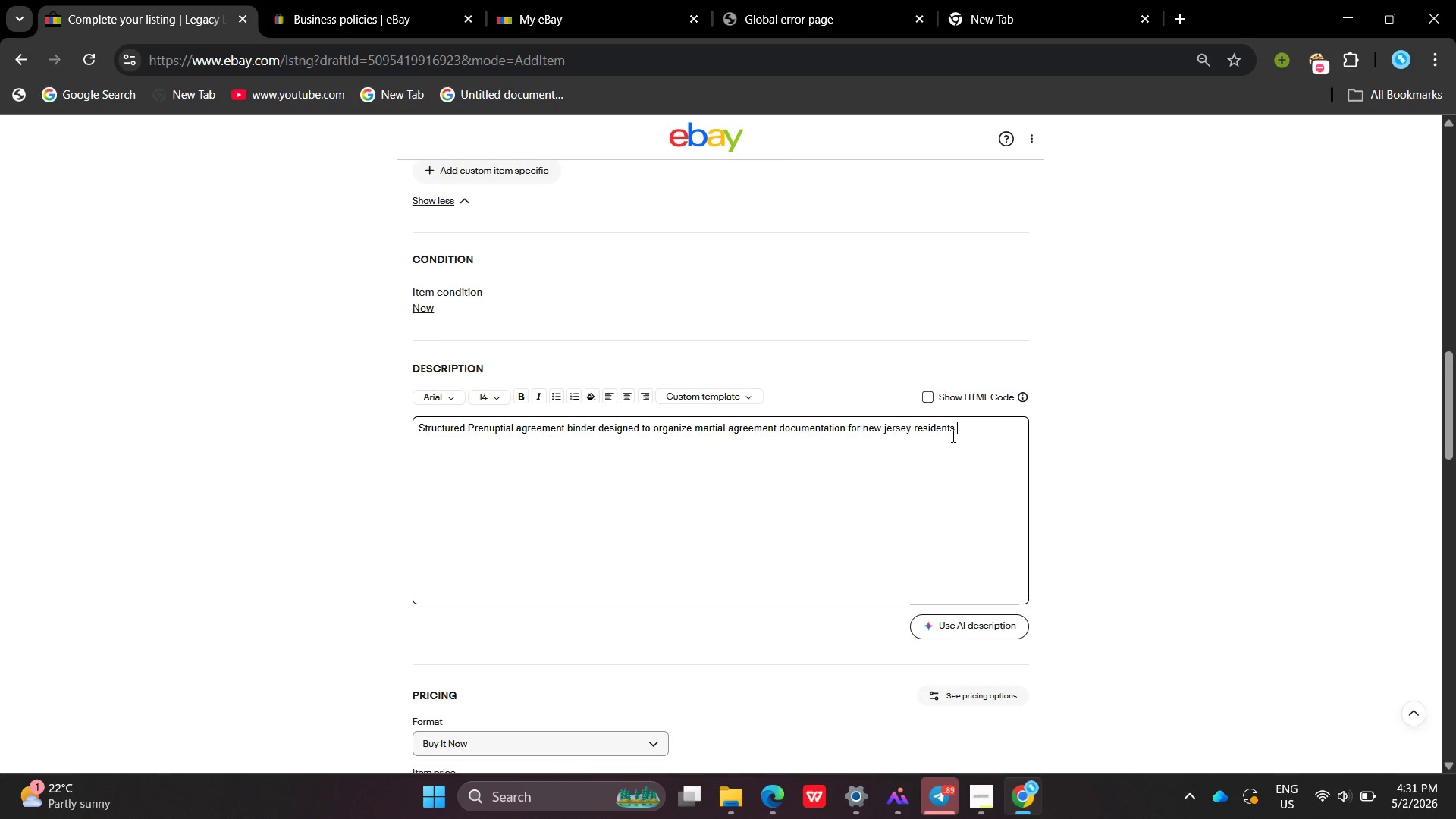 
key(Period)
 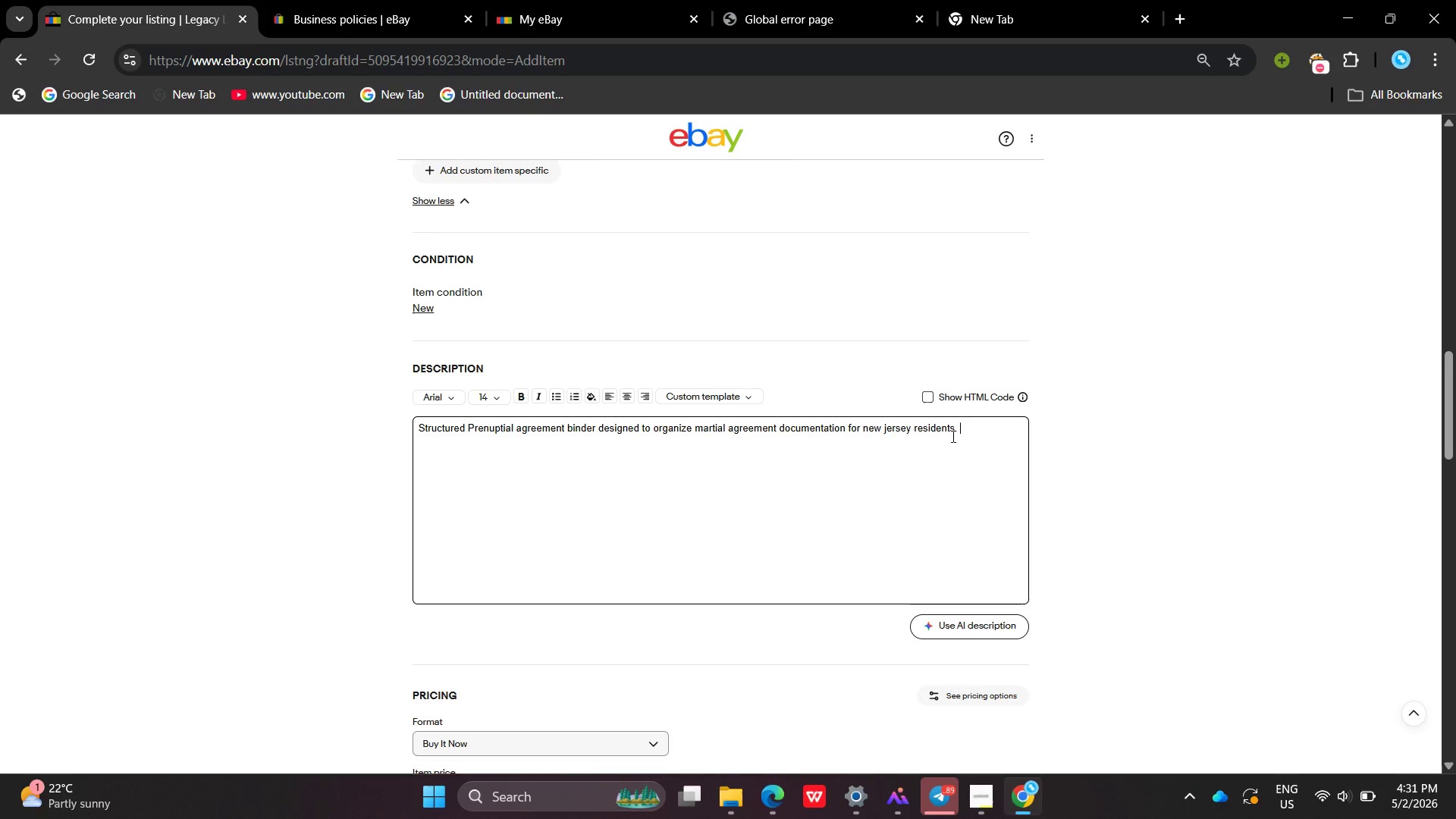 
key(Space)
 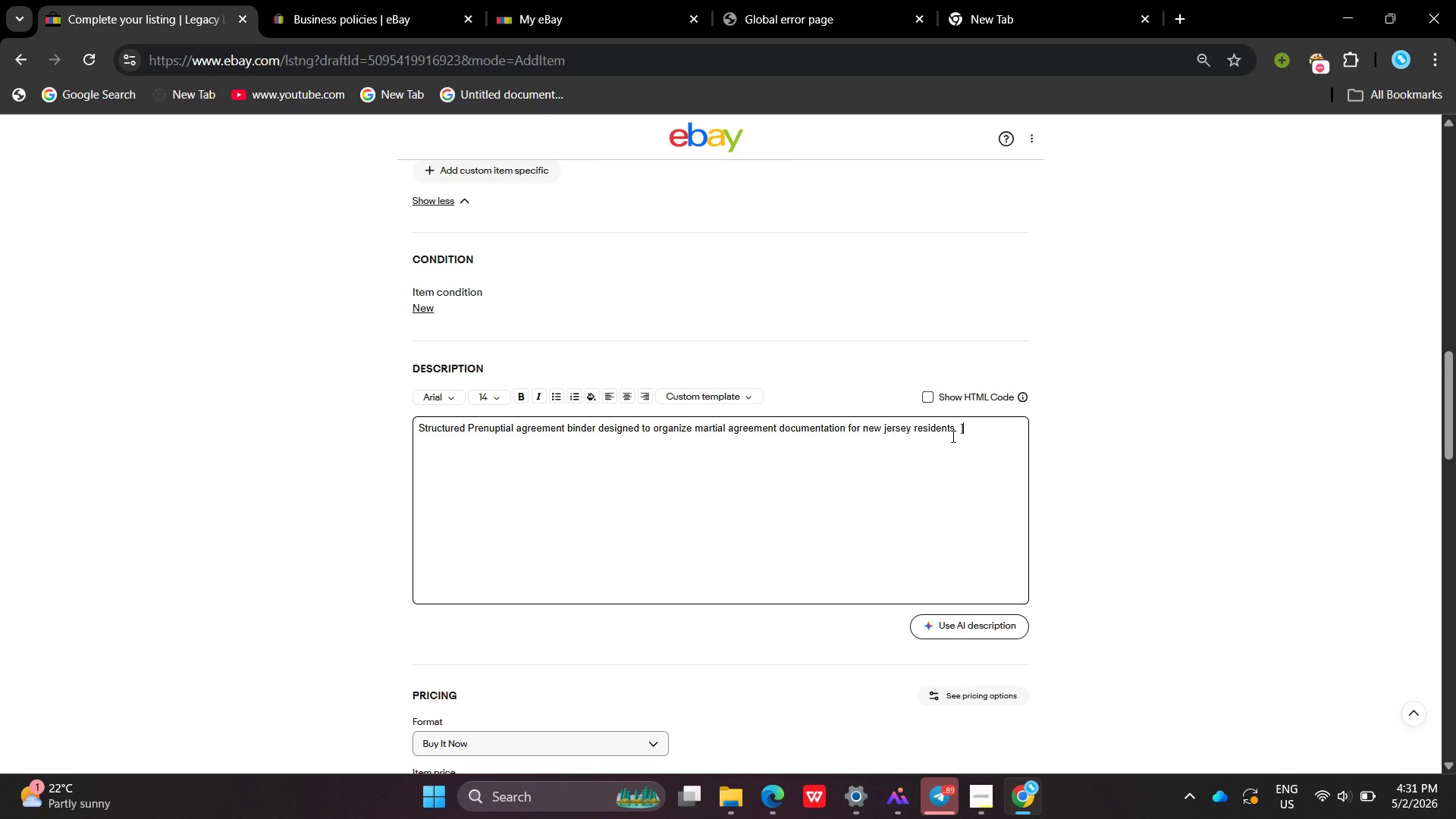 
key(BracketRight)
 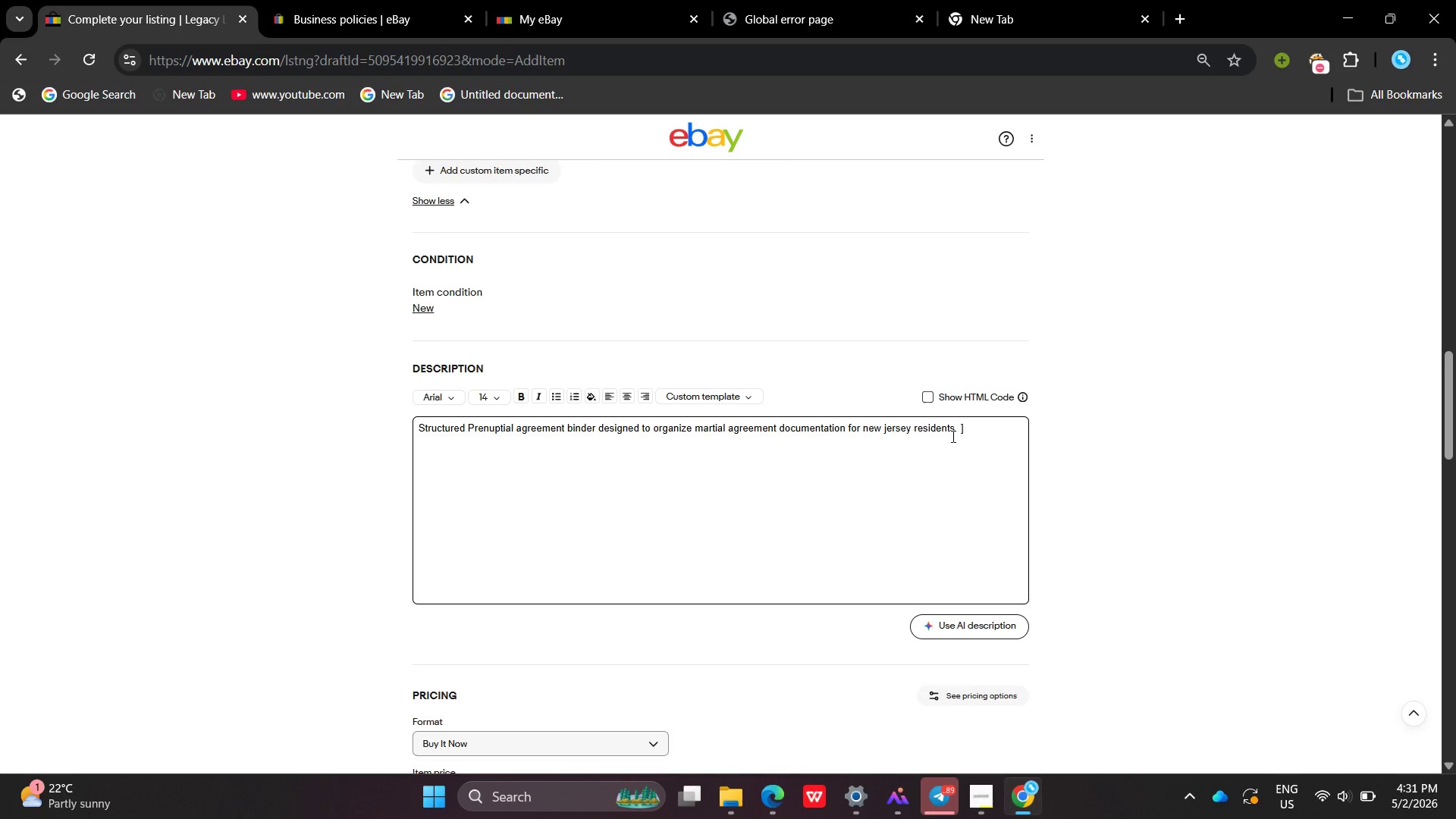 
key(Enter)
 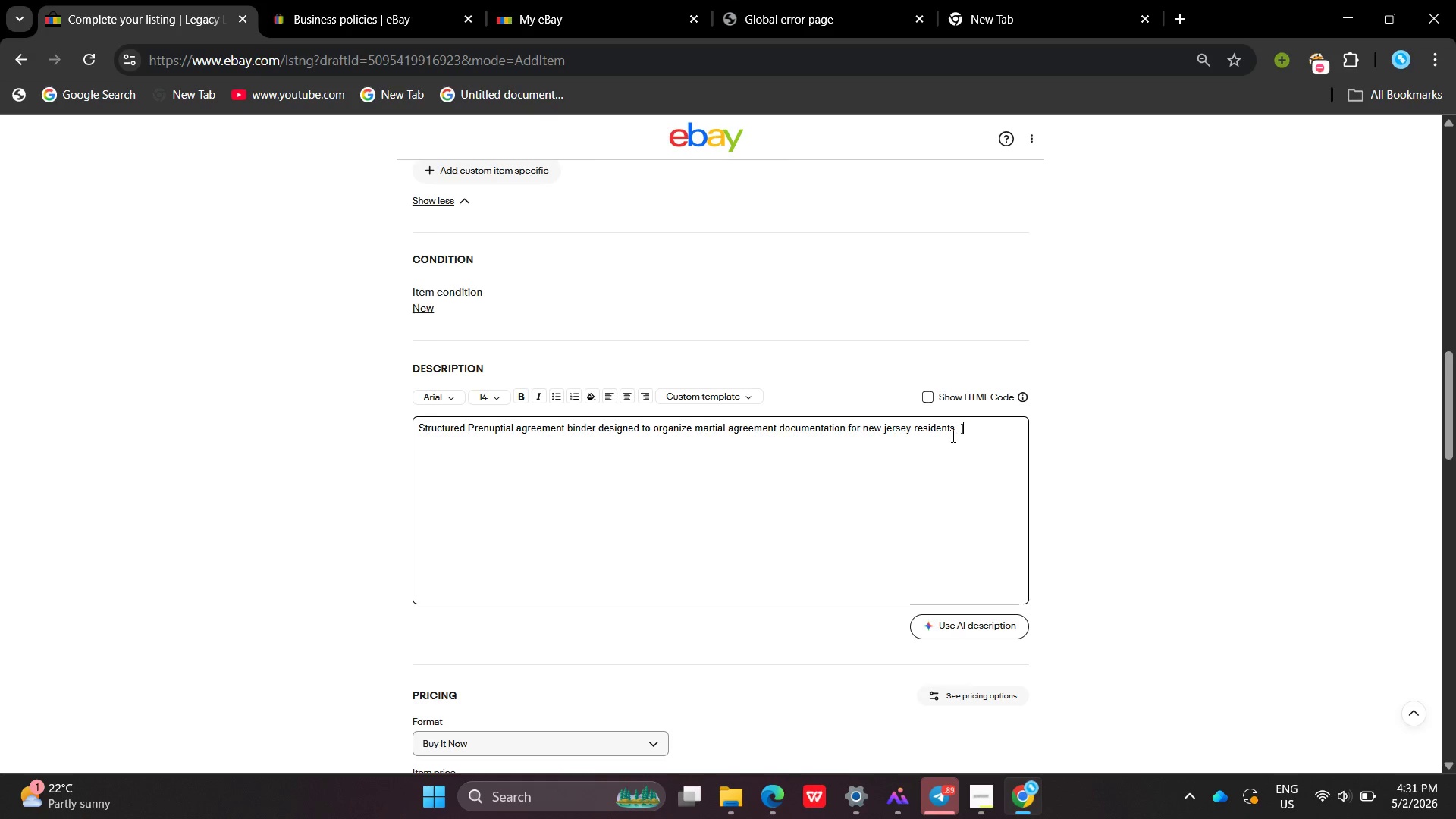 
key(Backspace)
 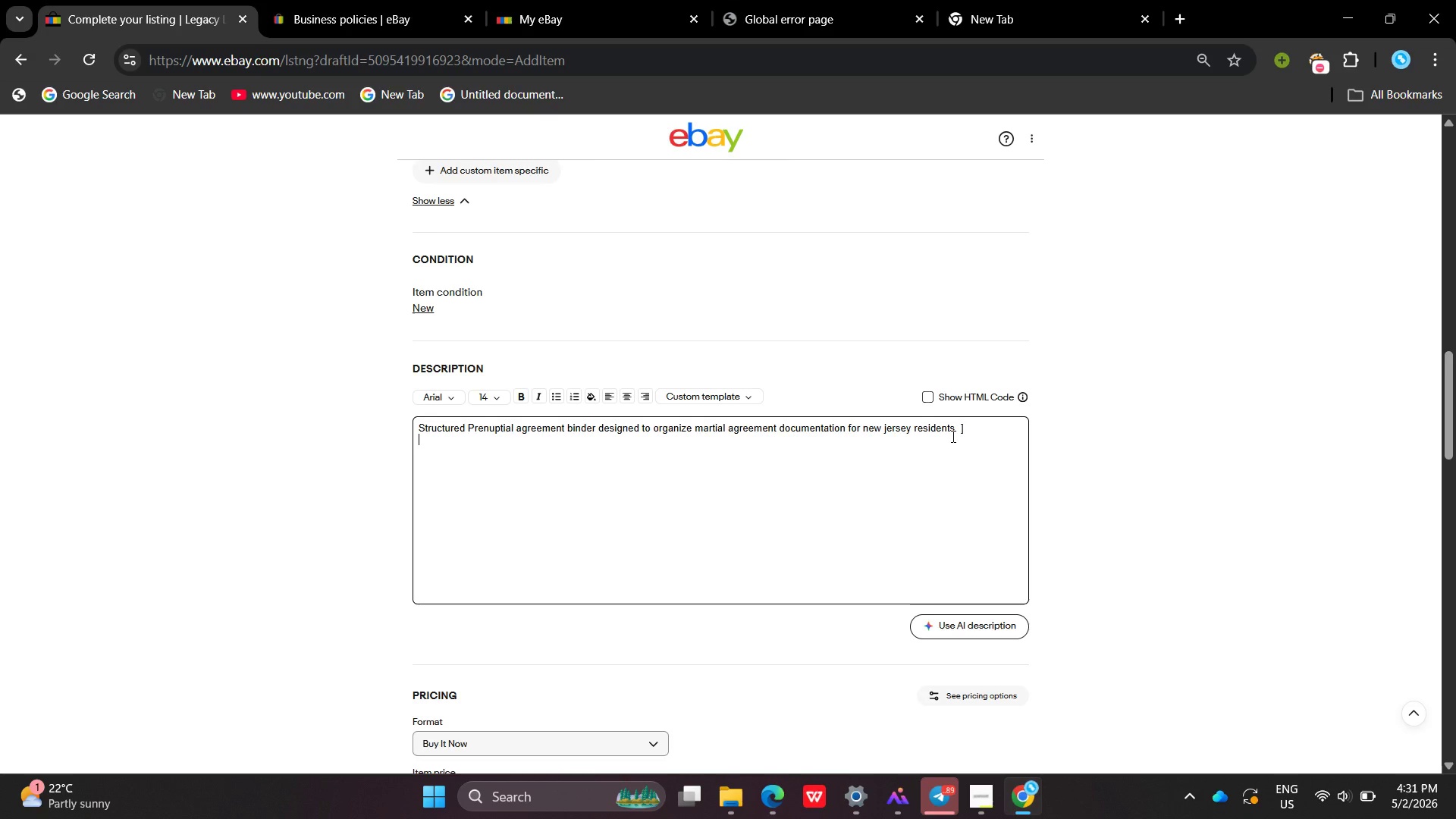 
key(Enter)
 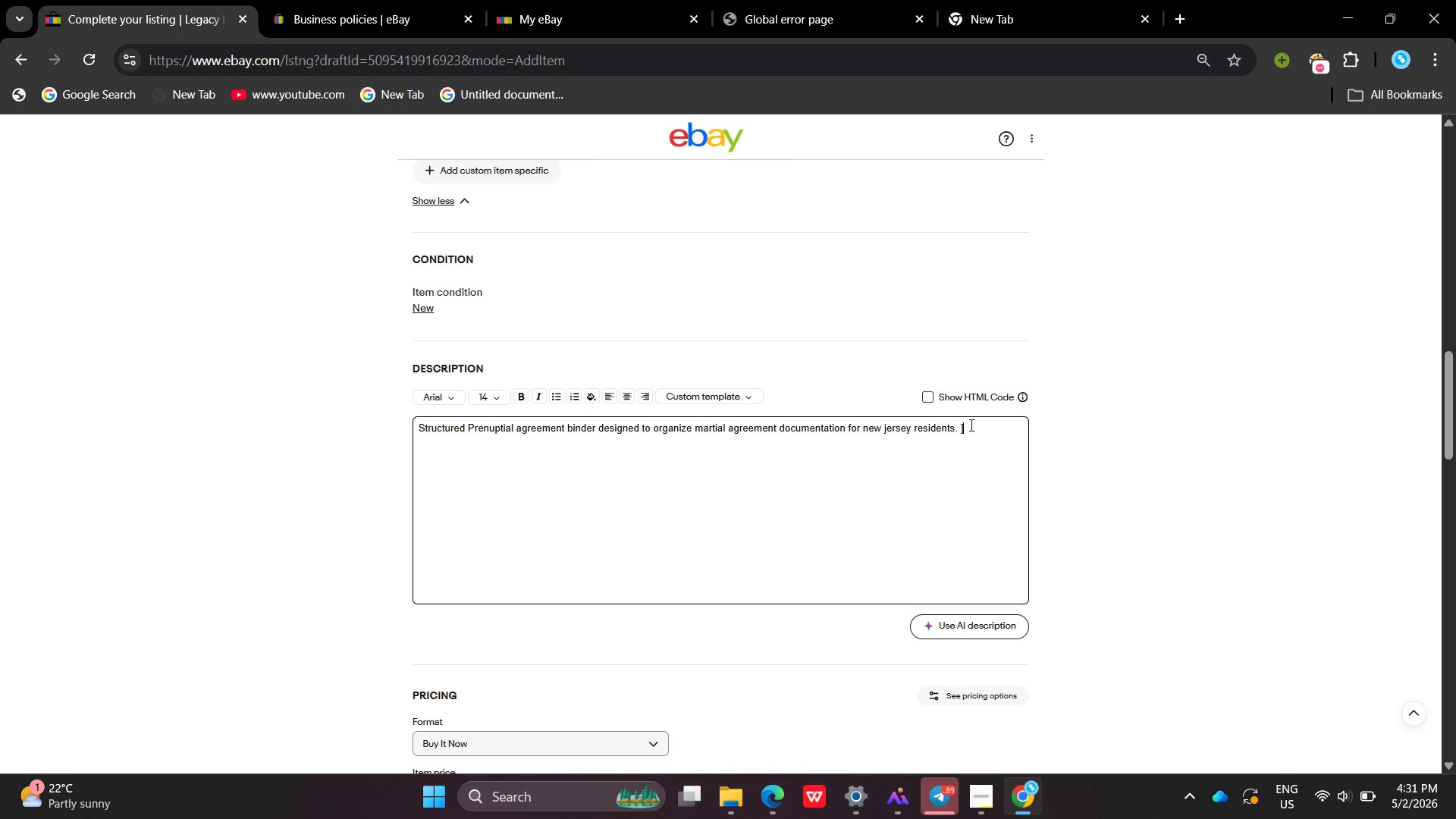 
key(Backspace)
 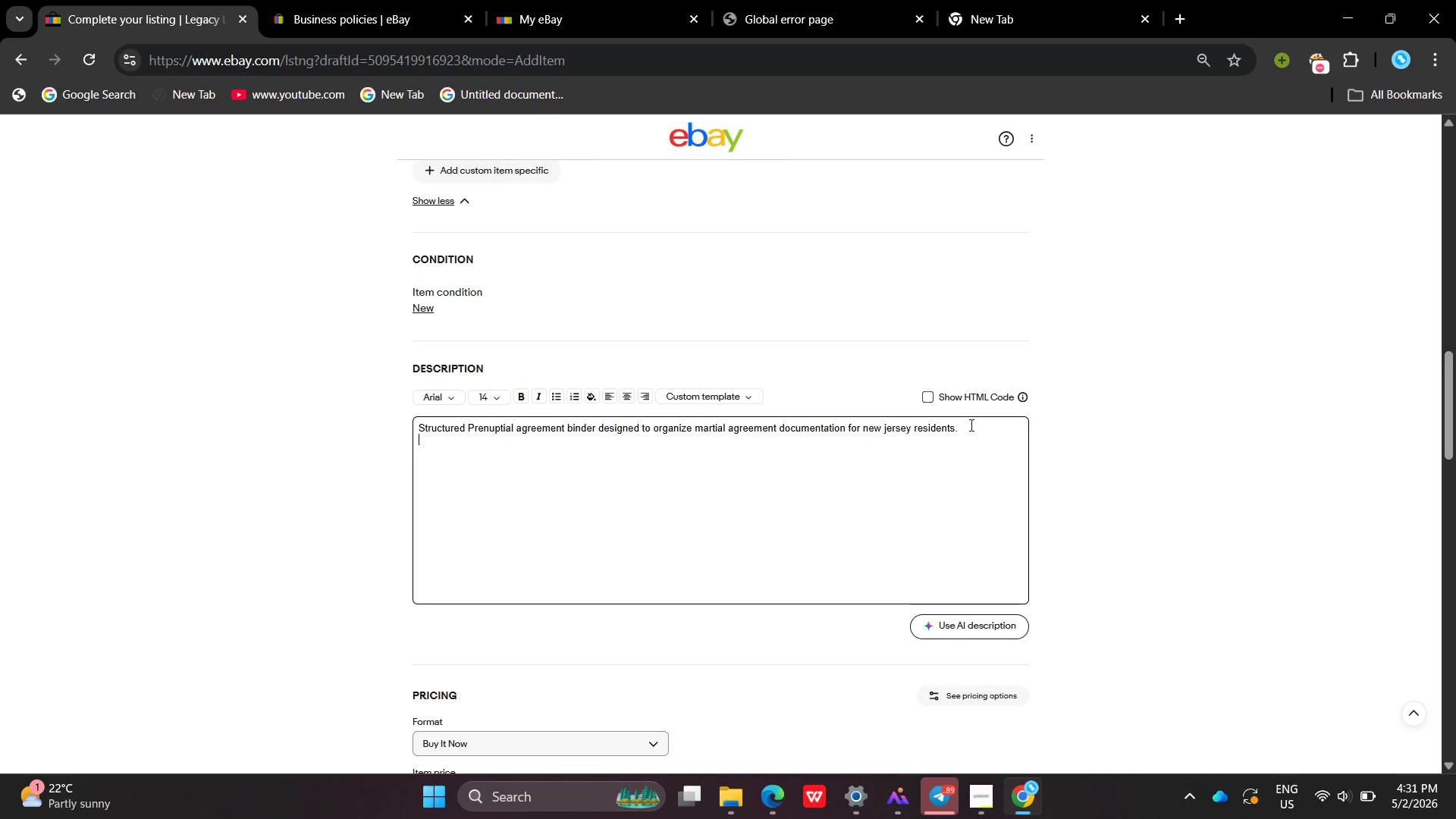 
key(Enter)
 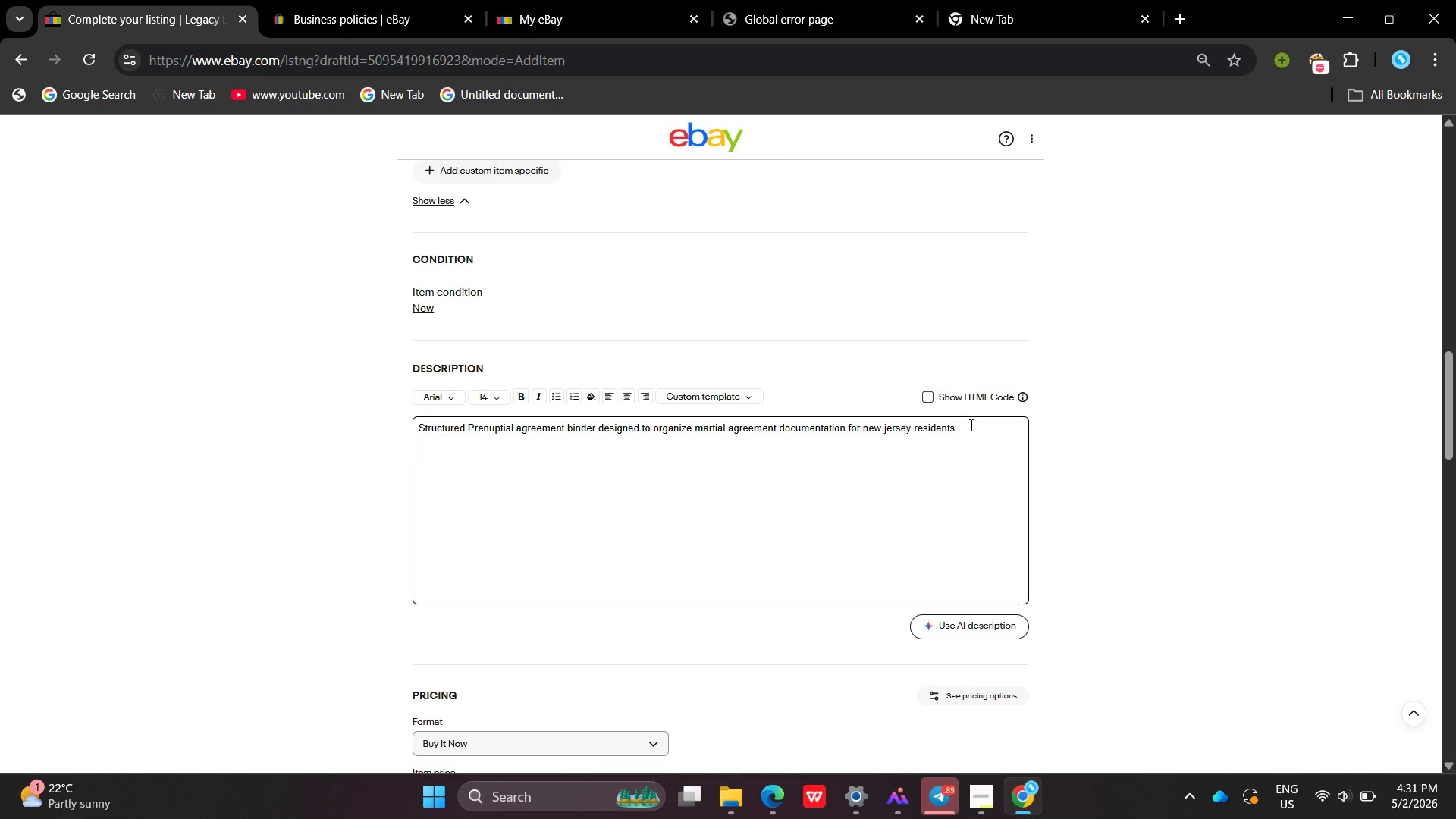 
key(Enter)
 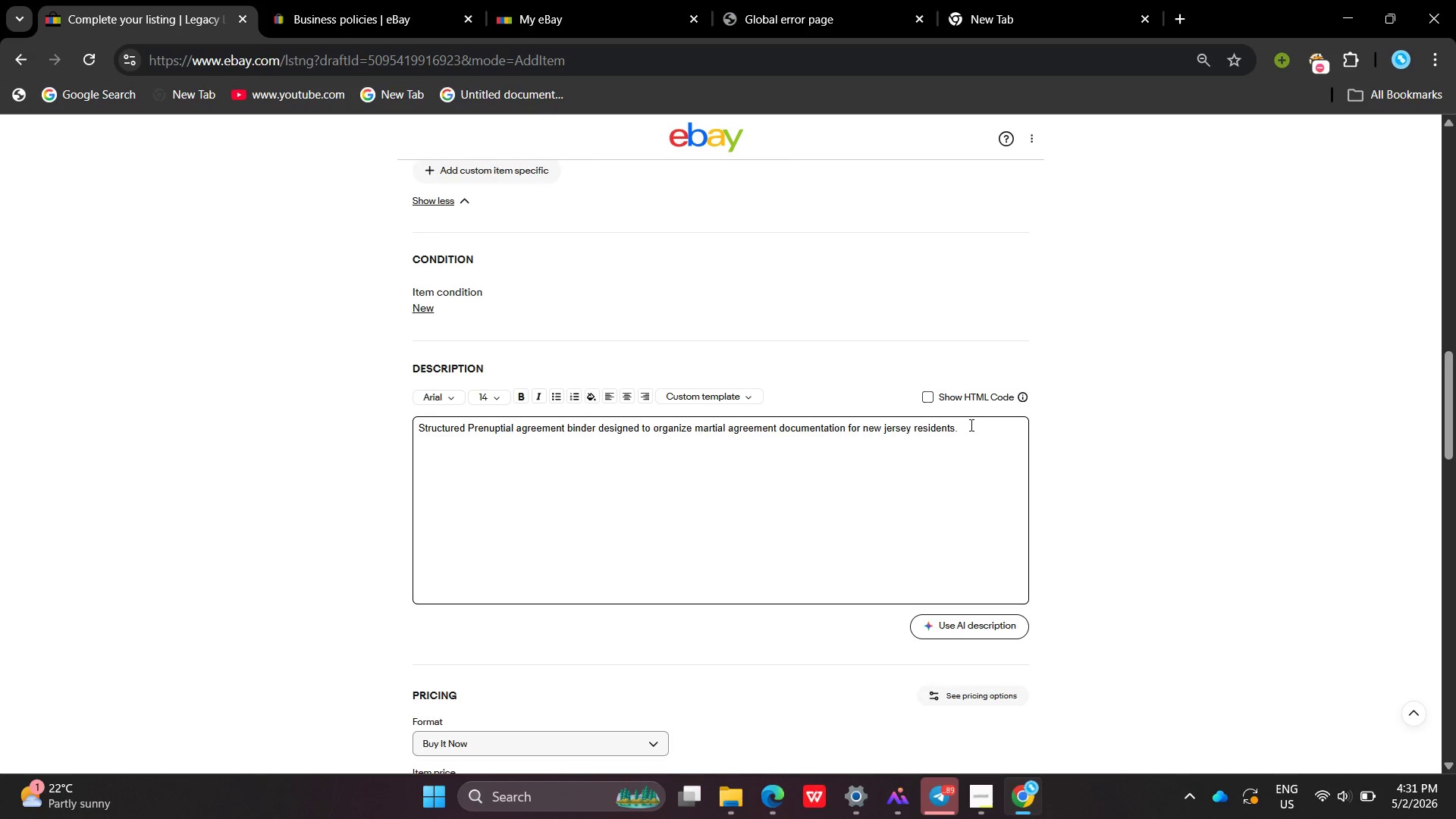 
type(Whar)
key(Backspace)
type(t's included )
 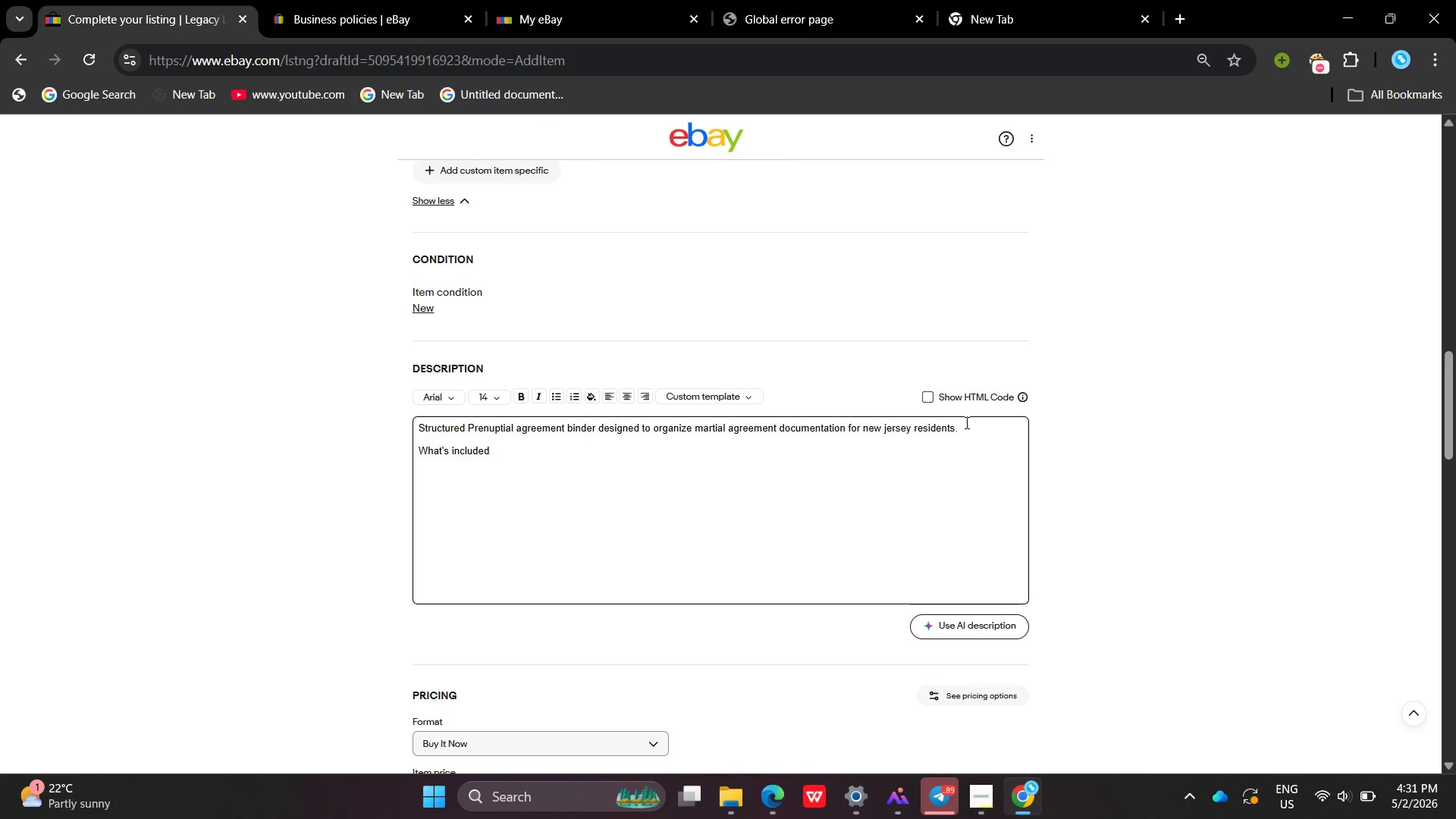 
key(Enter)
 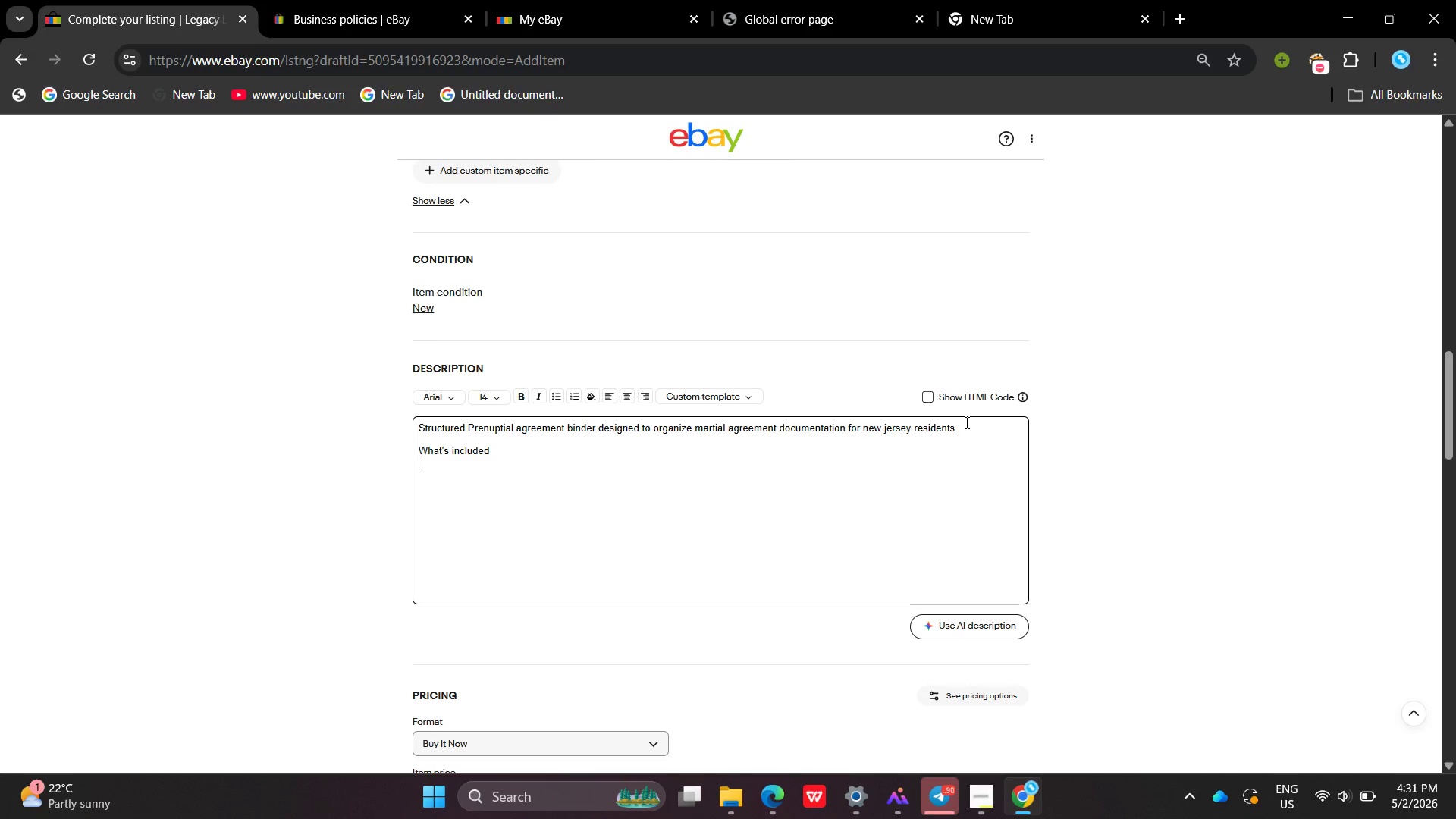 
key(Enter)
 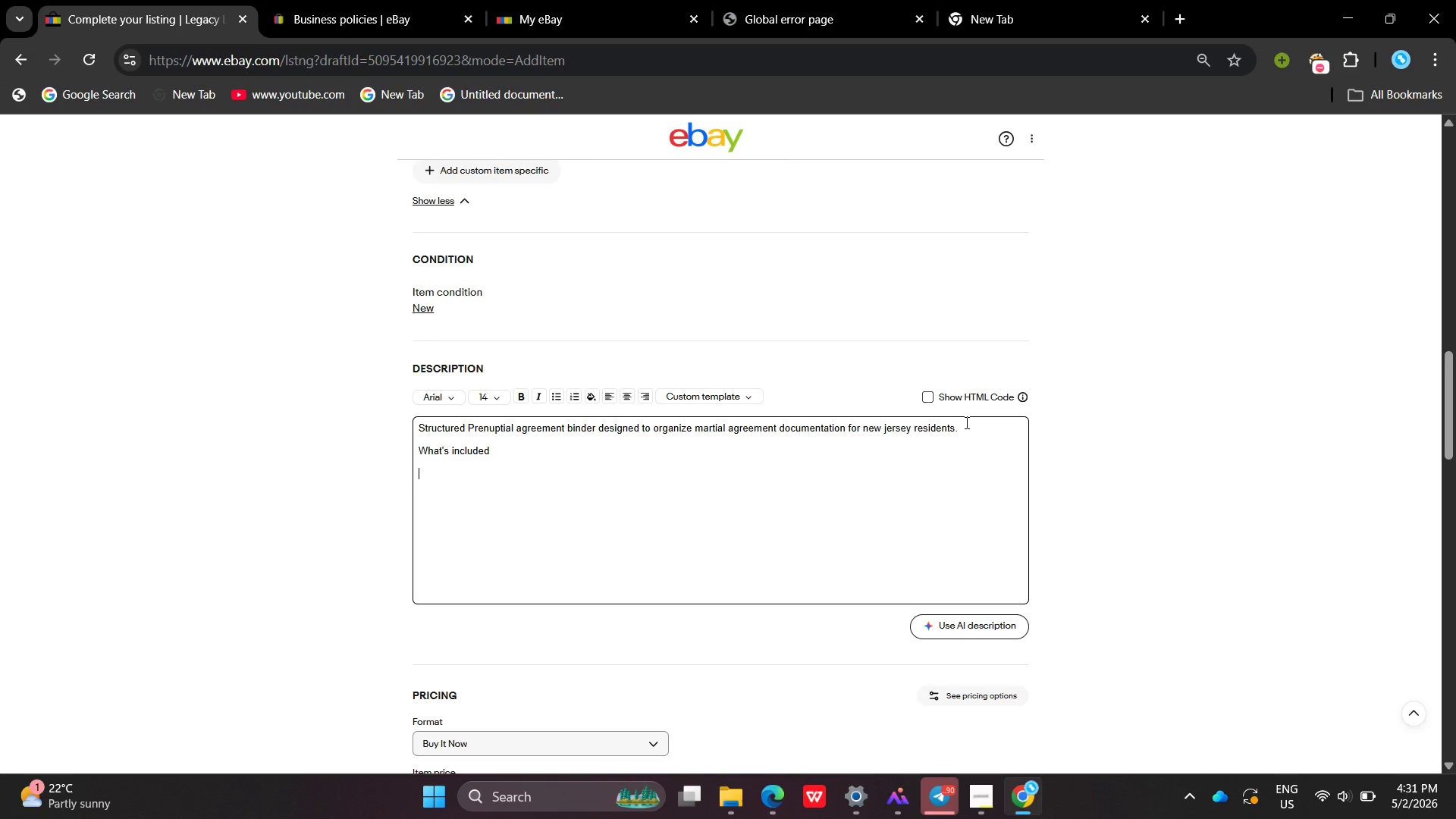 
type(Physical legay)
key(Backspace)
type(l bindr sysyte)
key(Backspace)
key(Backspace)
type(temm)
key(Backspace)
key(Backspace)
key(Backspace)
key(Backspace)
key(Backspace)
type(tem)
 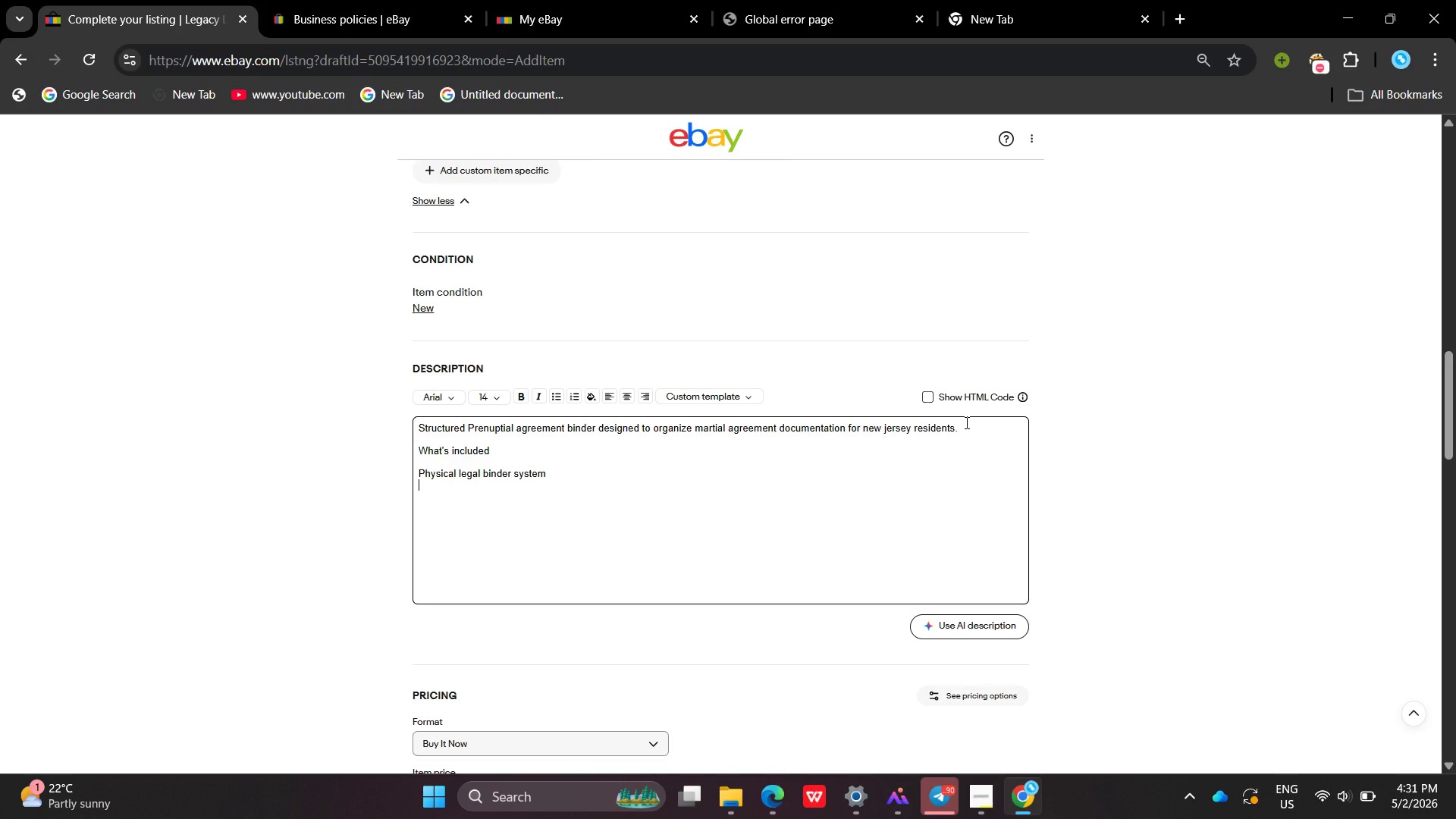 
key(Enter)
 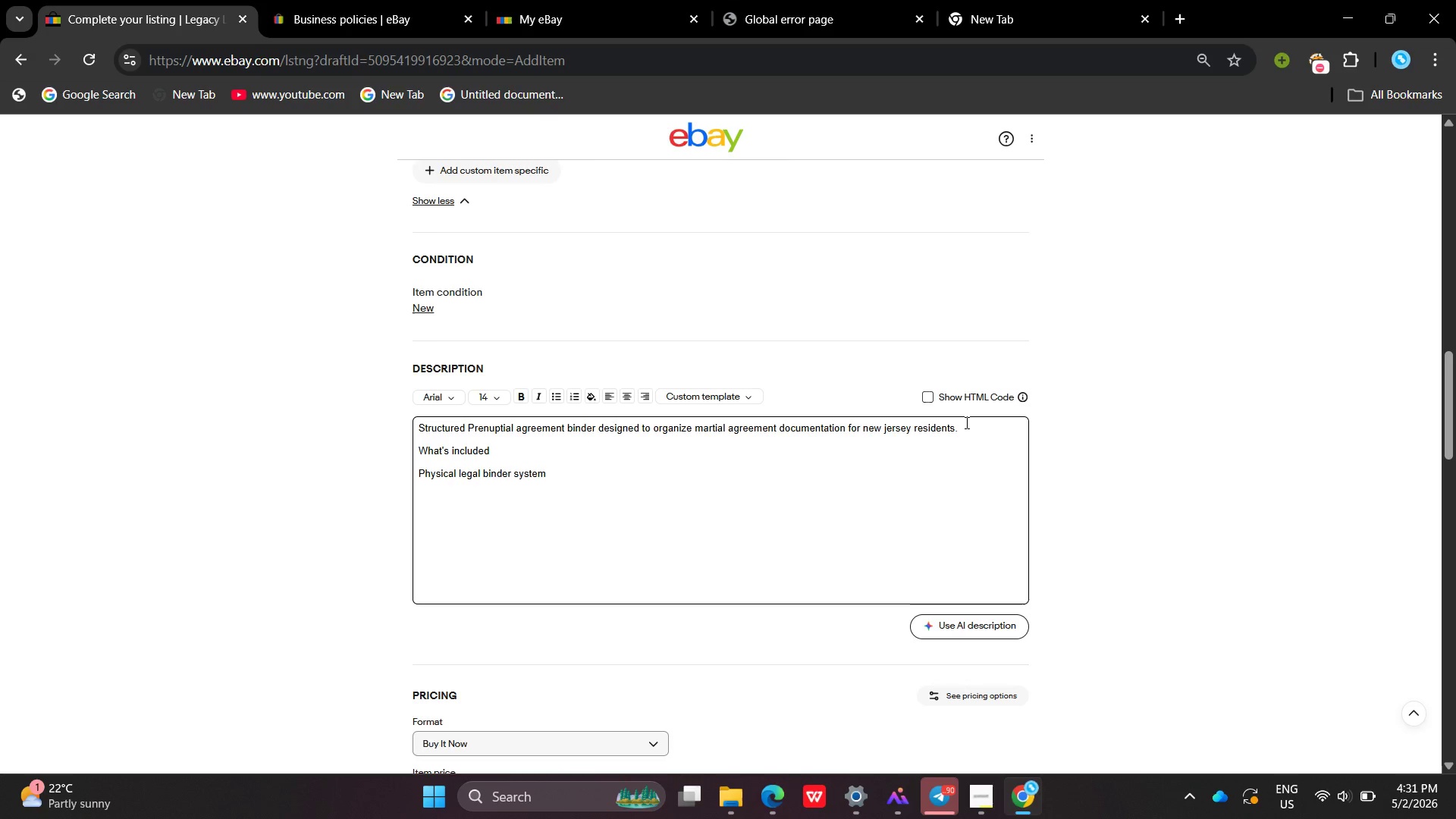 
type(Pew)
key(Backspace)
key(Backspace)
type(reuptial agreemnt )
key(Backspace)
key(Backspace)
key(Backspace)
type(ent )
 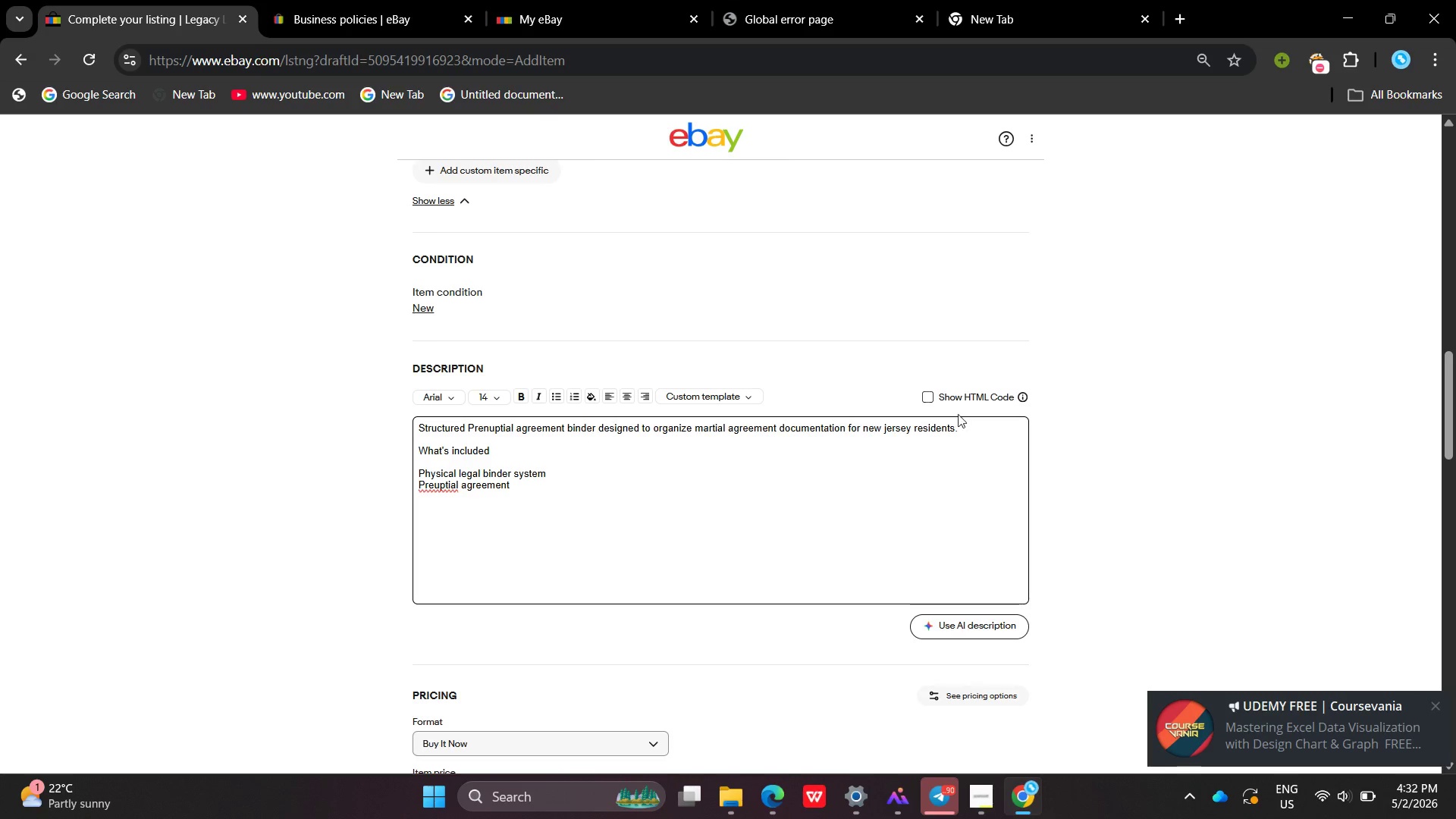 
wait(7.83)
 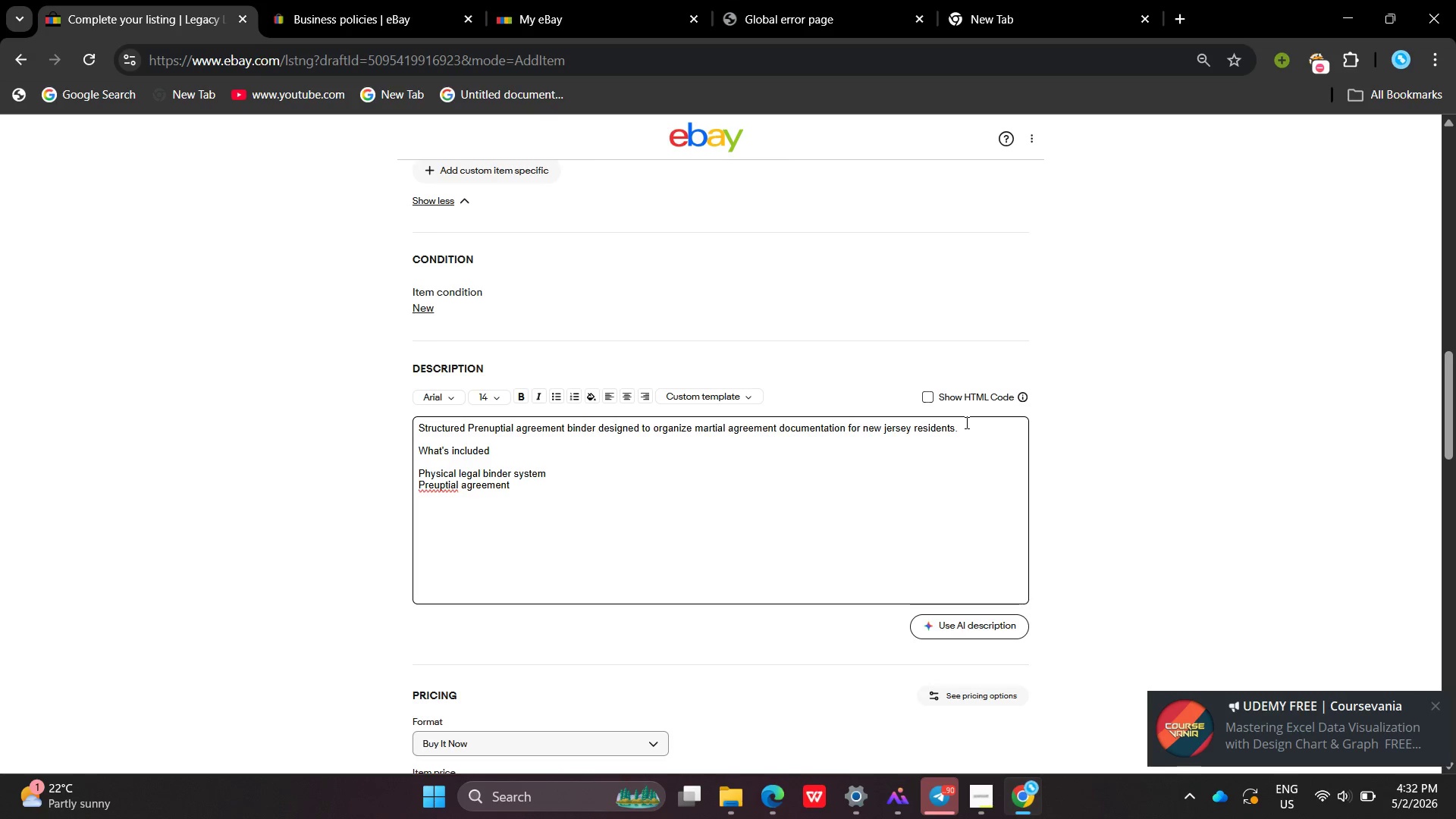 
left_click([434, 490])
 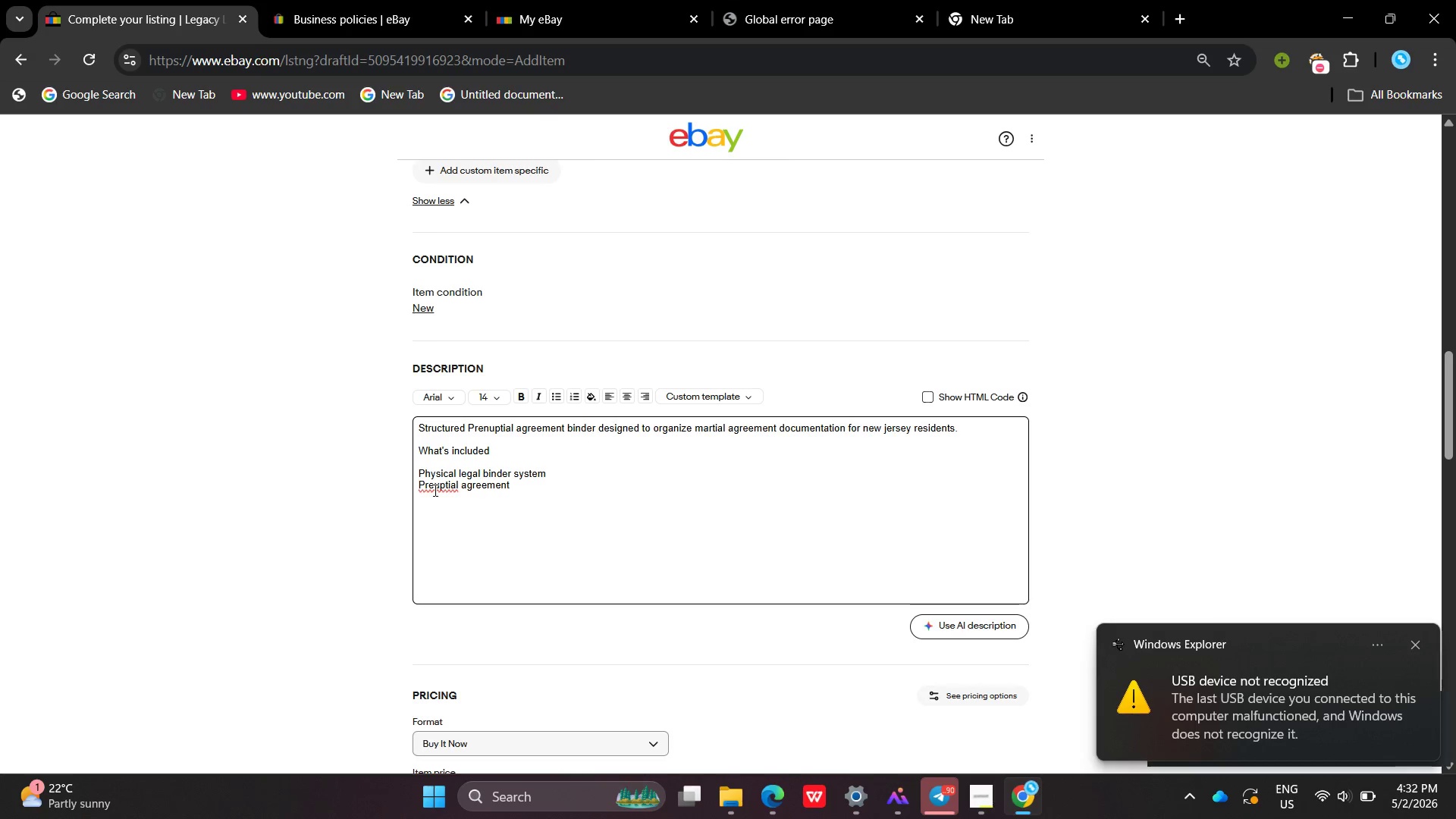 
key(N)
 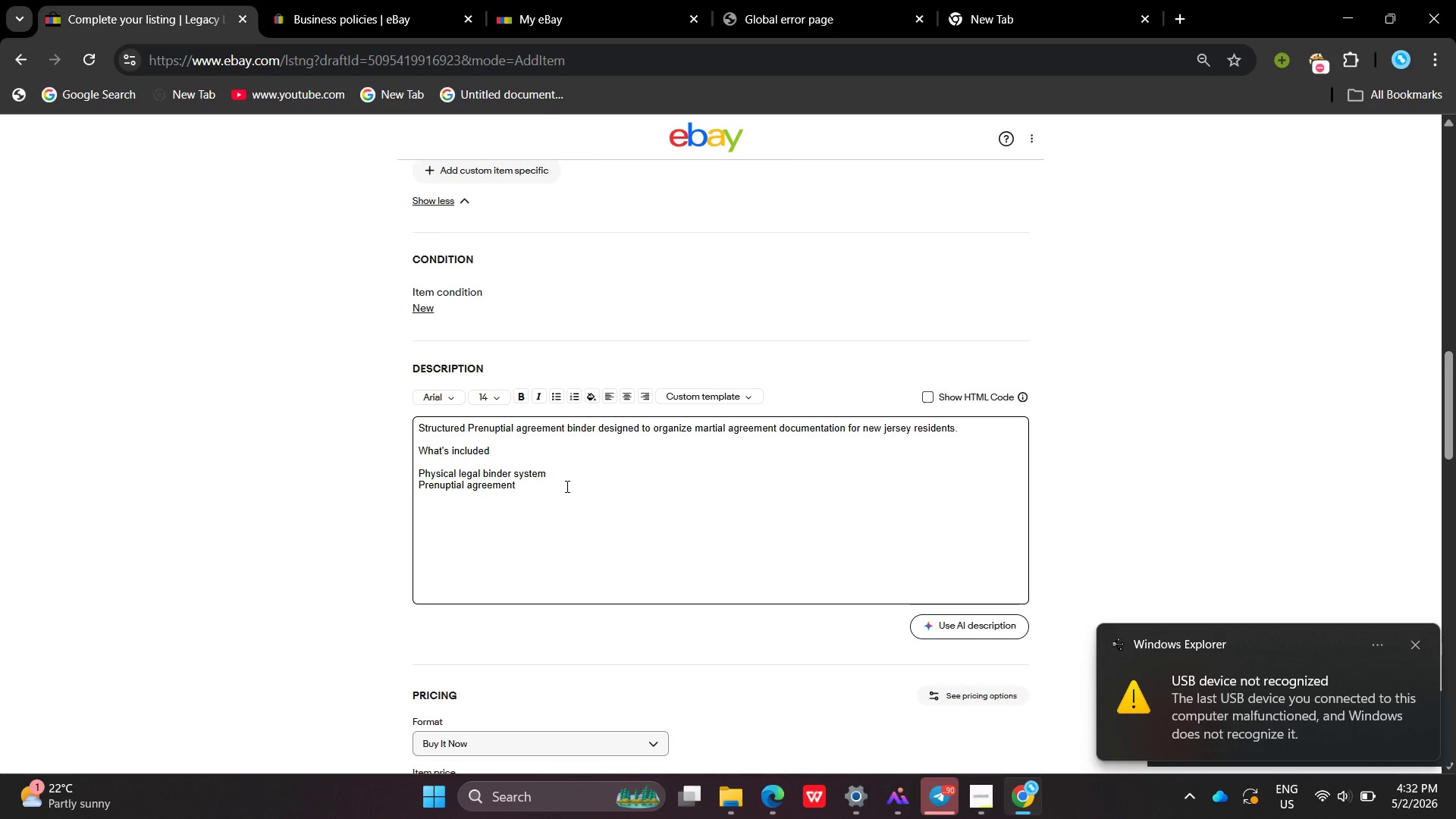 
left_click([566, 486])
 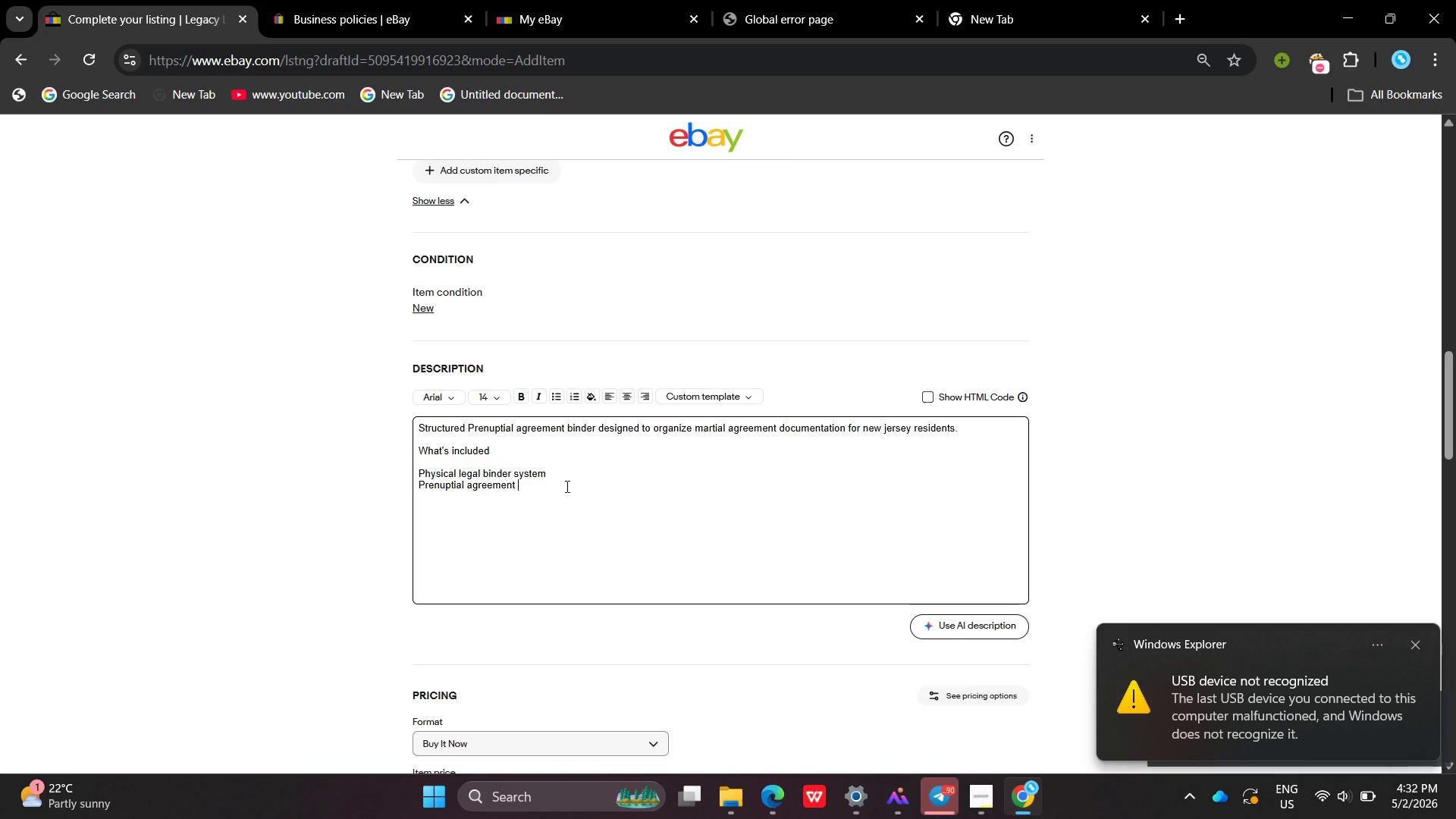 
type(templates)
 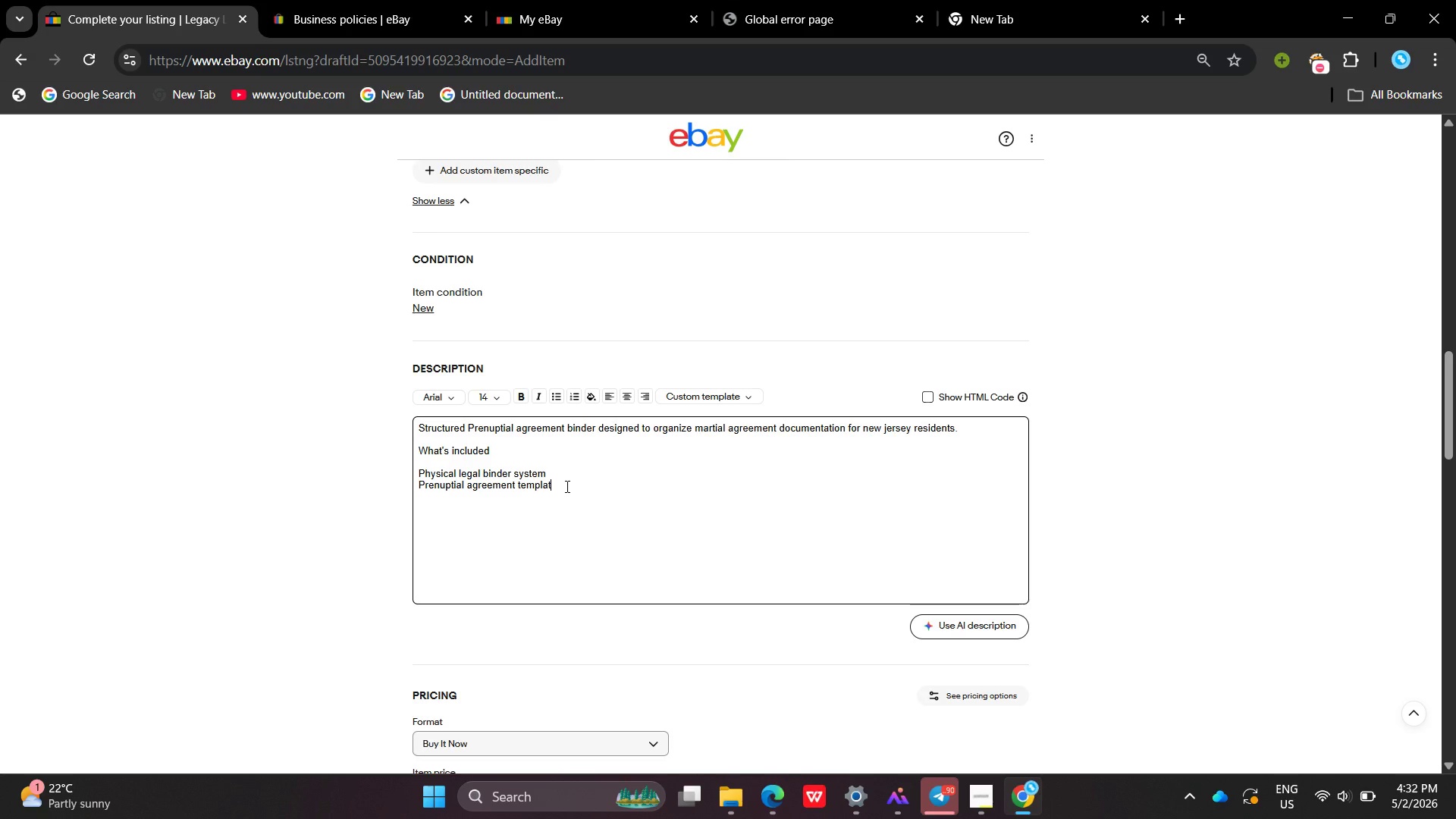 
key(Enter)
 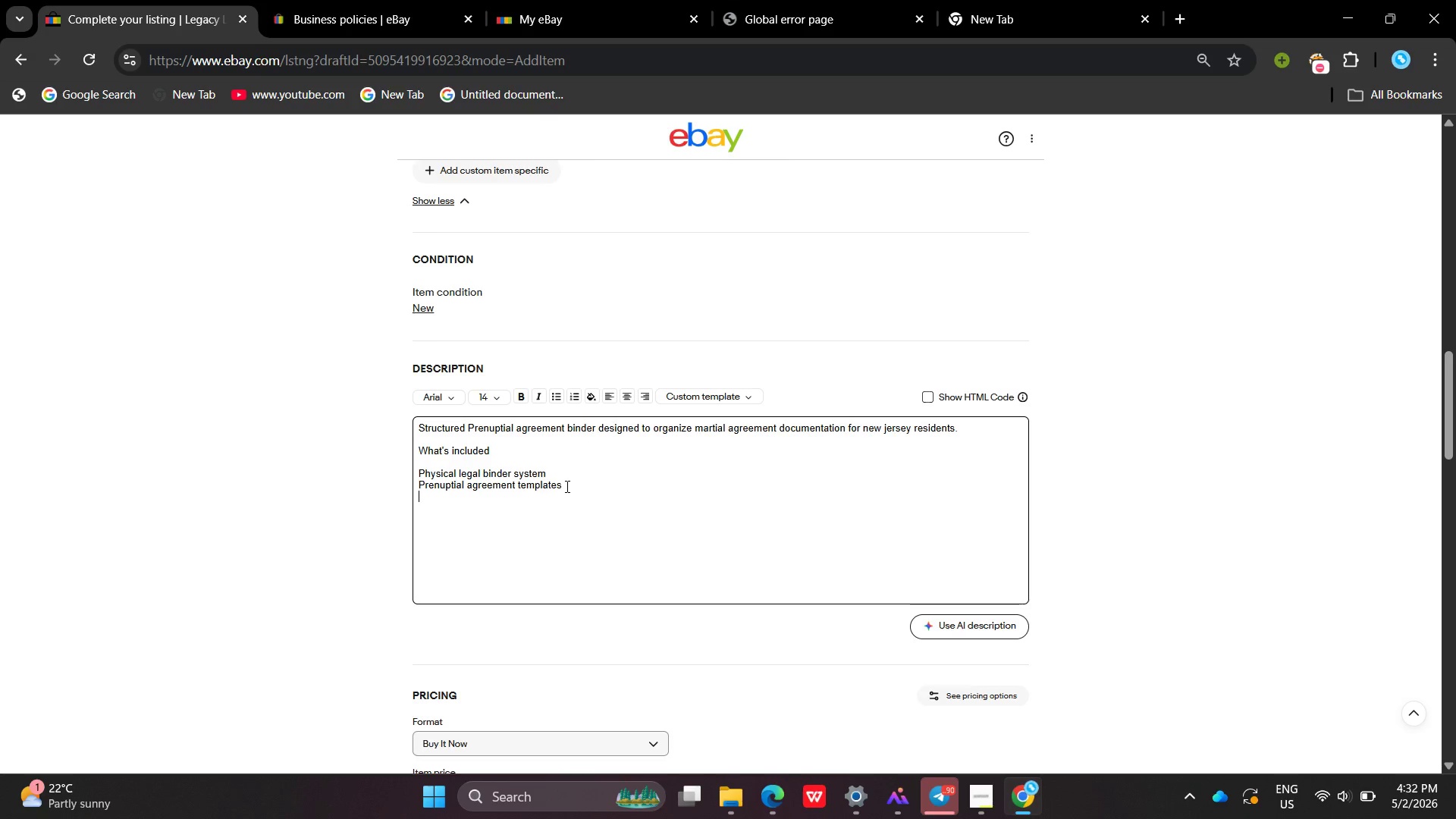 
left_click_drag(start_coordinate=[566, 486], to_coordinate=[408, 459])
 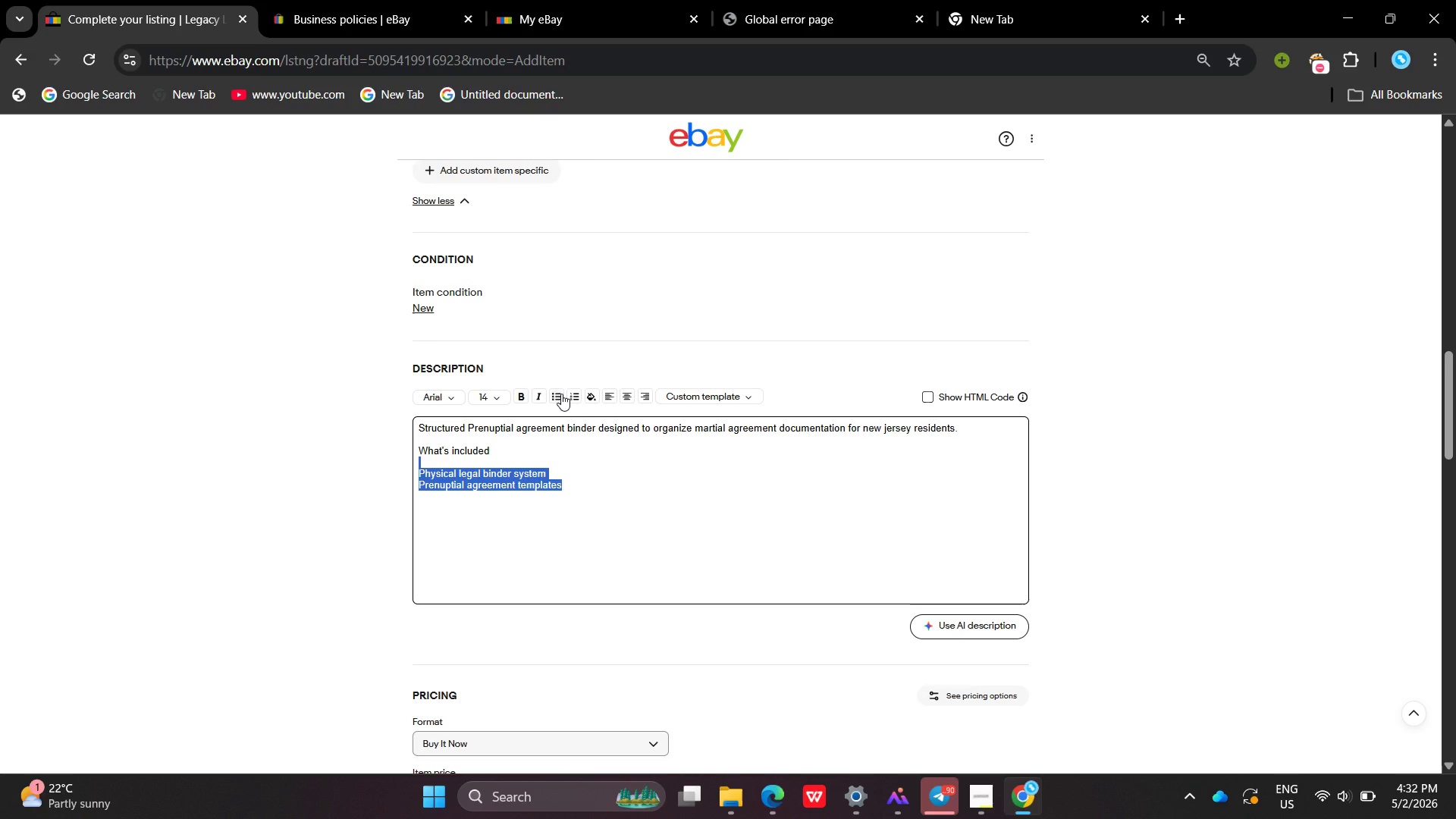 
left_click([561, 394])
 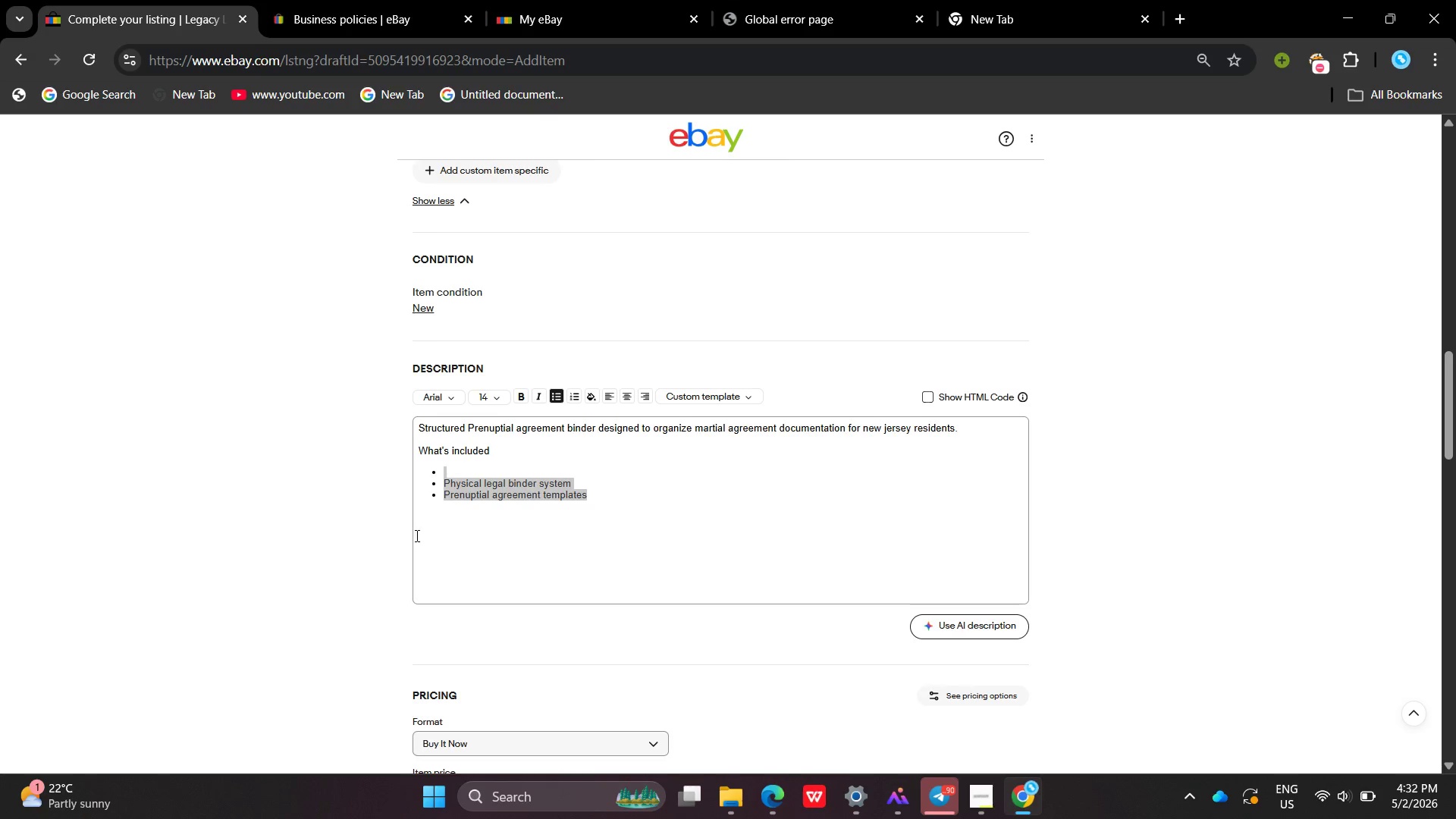 
left_click([416, 535])
 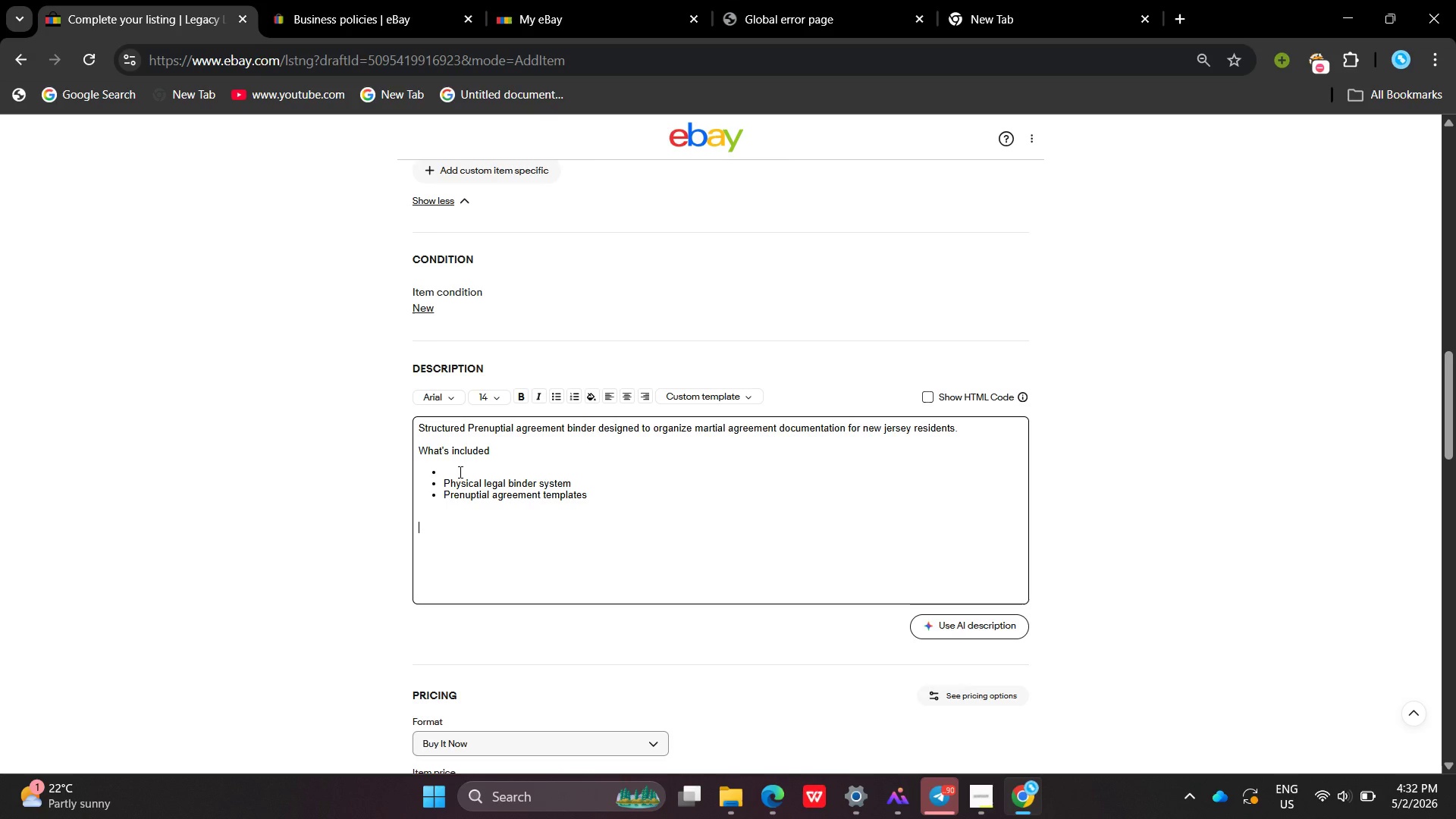 
left_click_drag(start_coordinate=[457, 469], to_coordinate=[401, 472])
 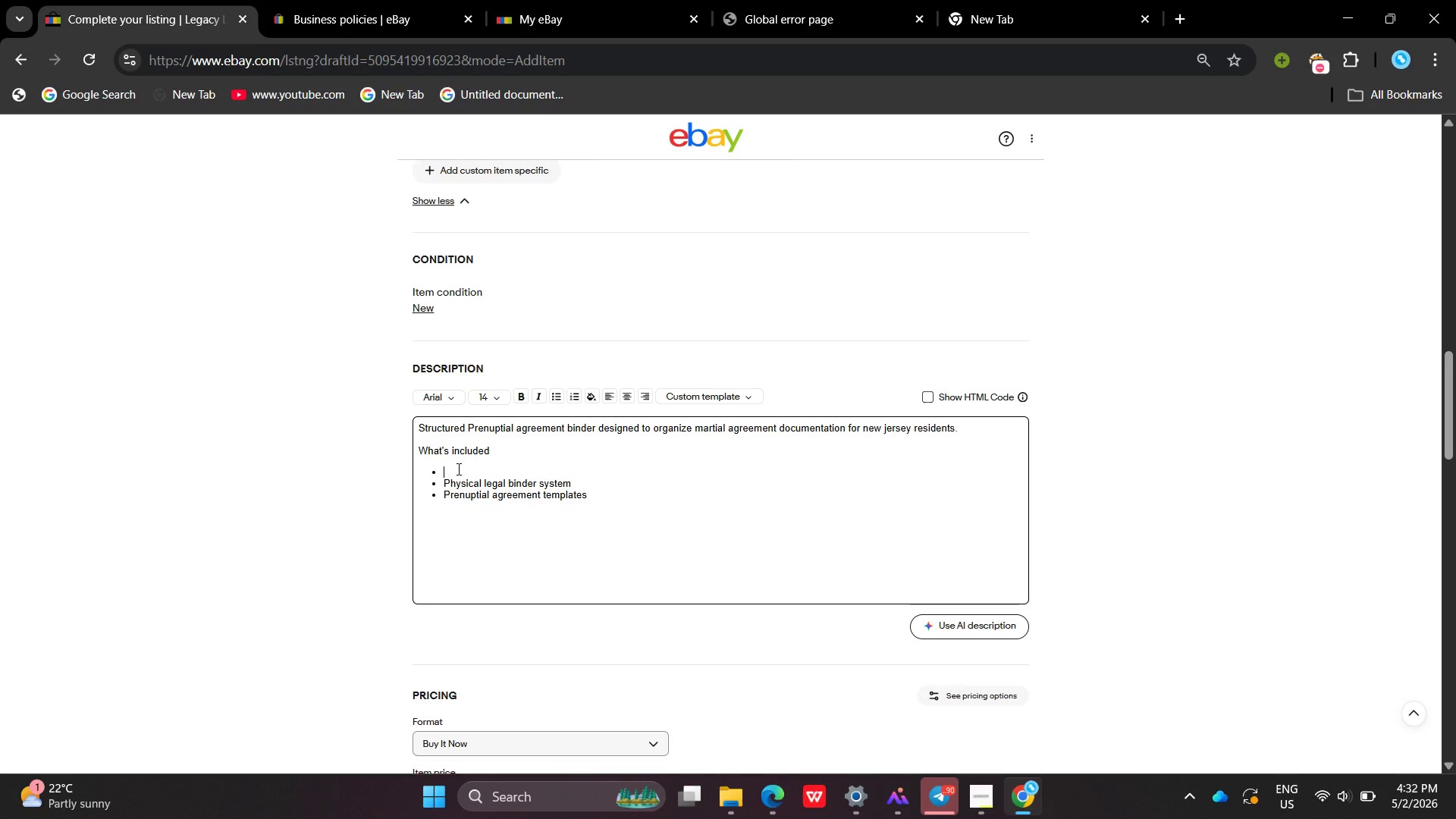 
key(Backspace)
 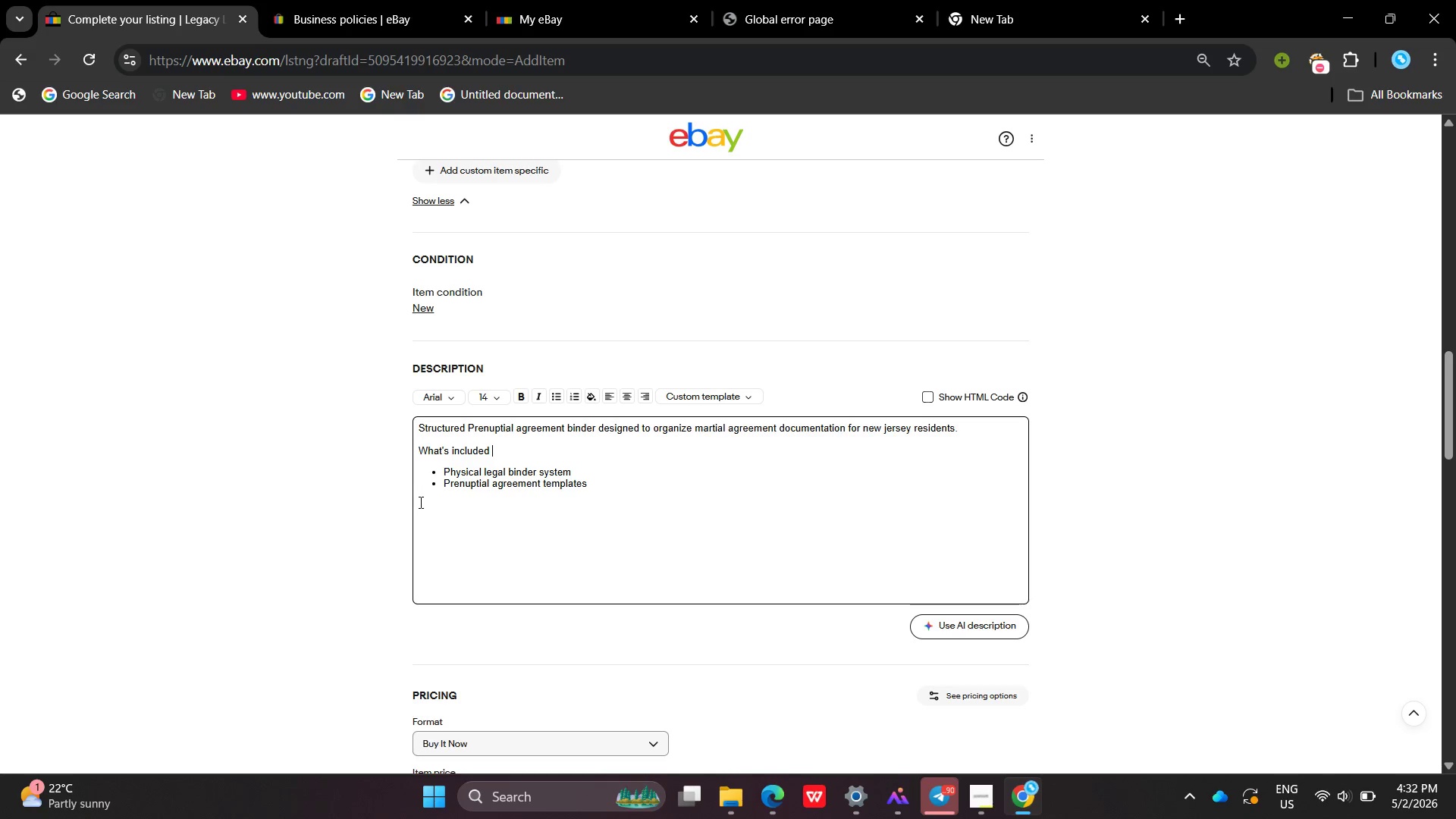 
left_click([419, 502])
 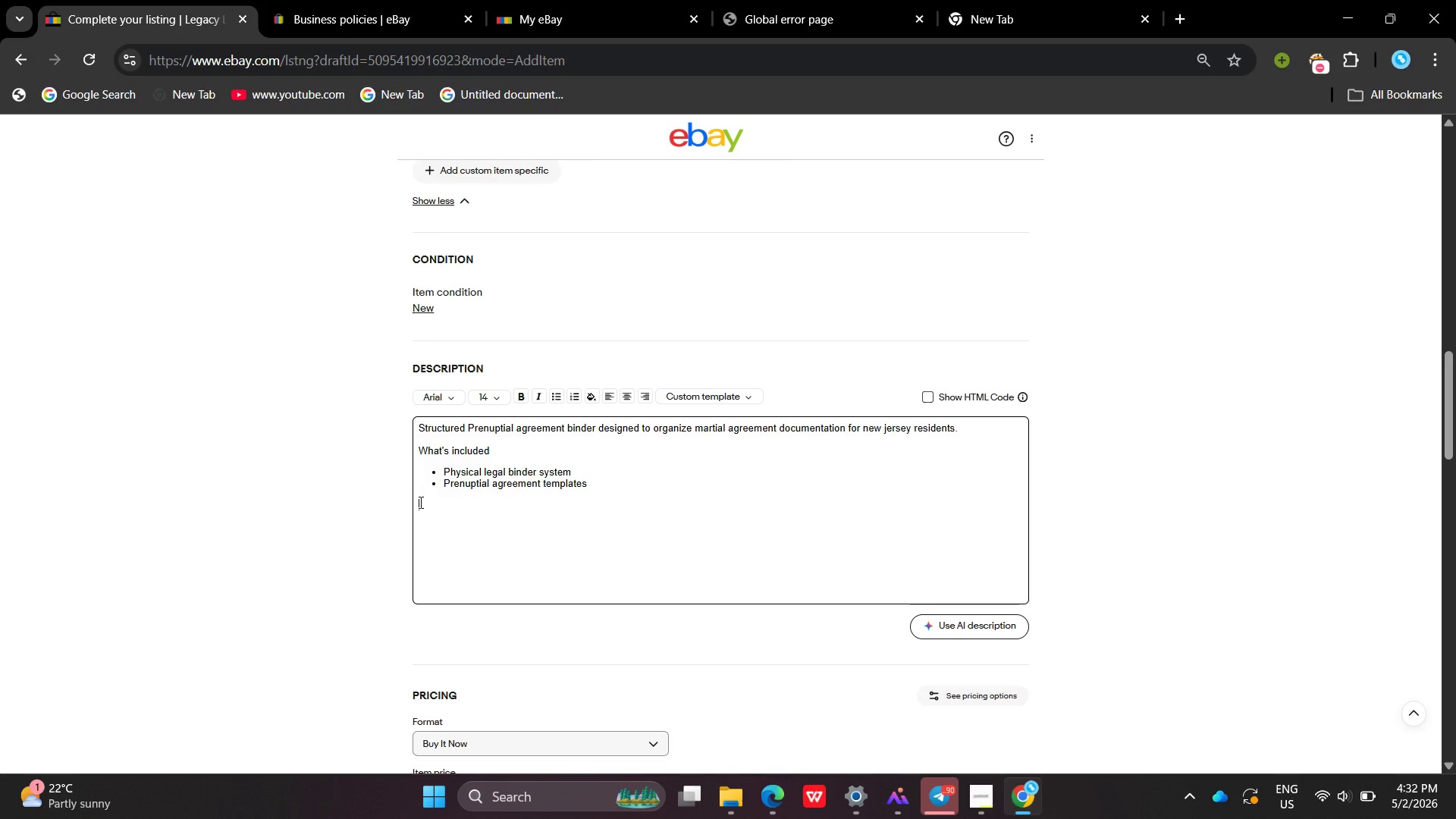 
type(Legat )
key(Backspace)
key(Backspace)
type(; )
key(Backspace)
key(Backspace)
type(l Disclaimer )
 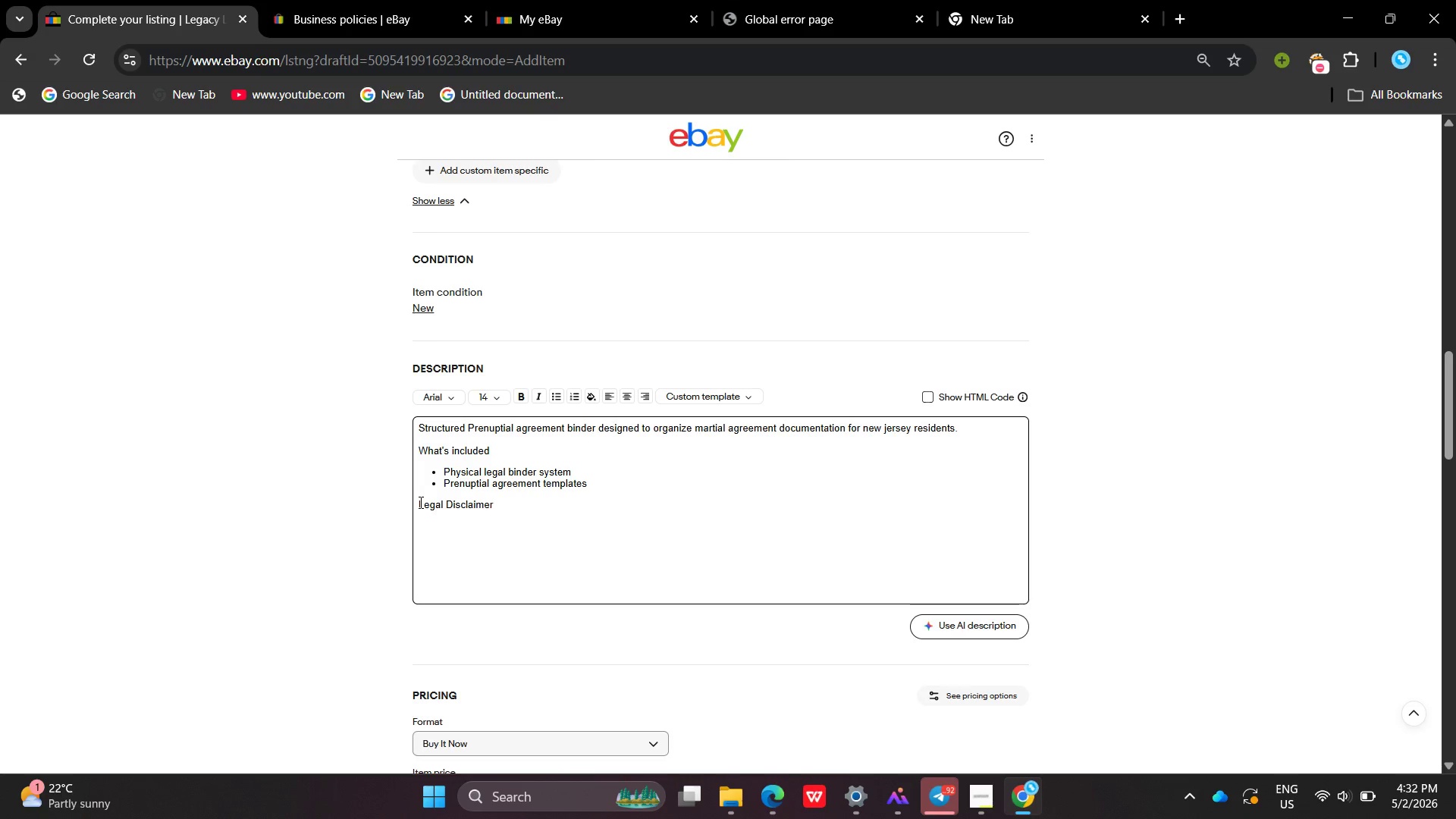 
key(Enter)
 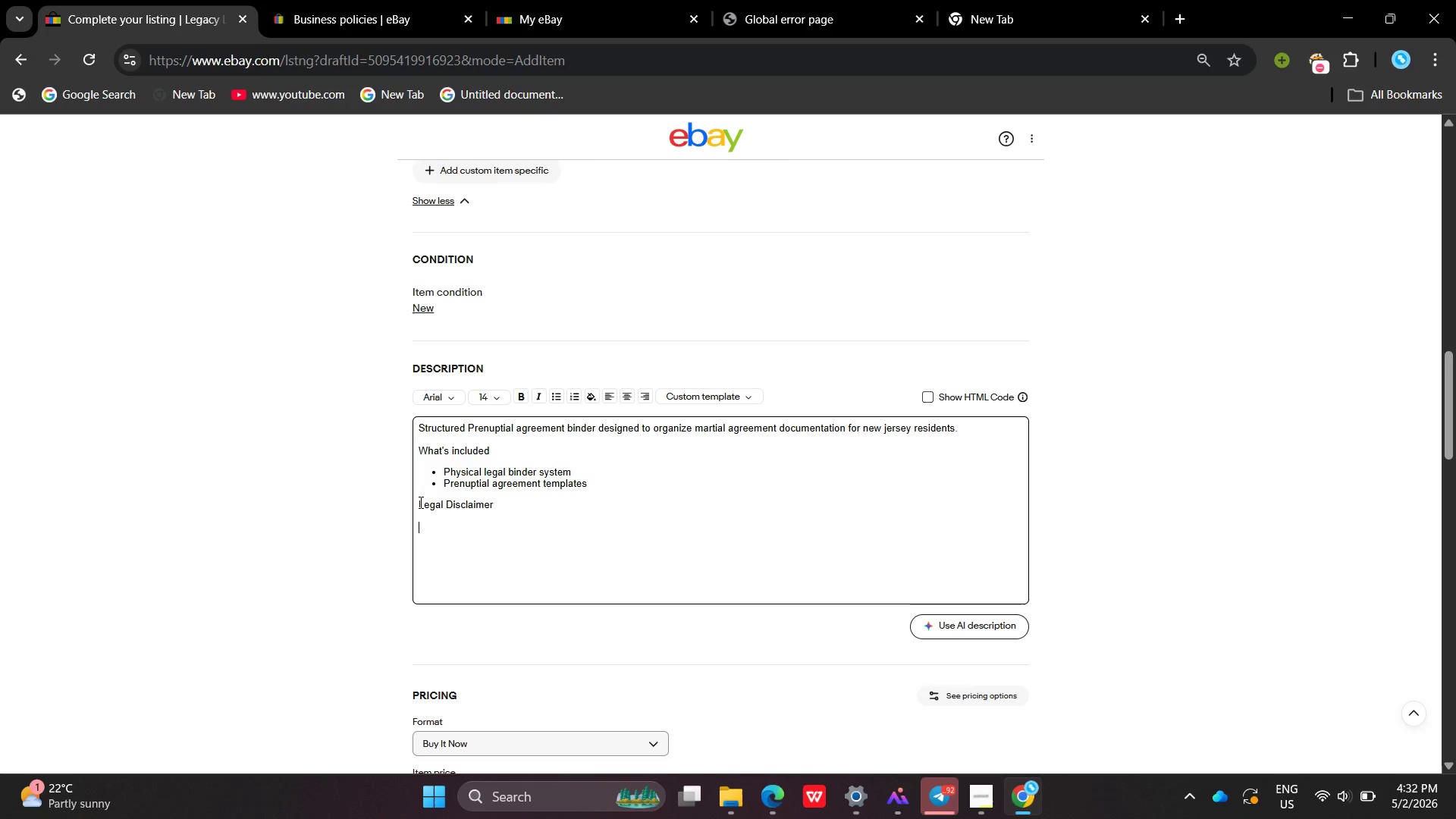 
key(Enter)
 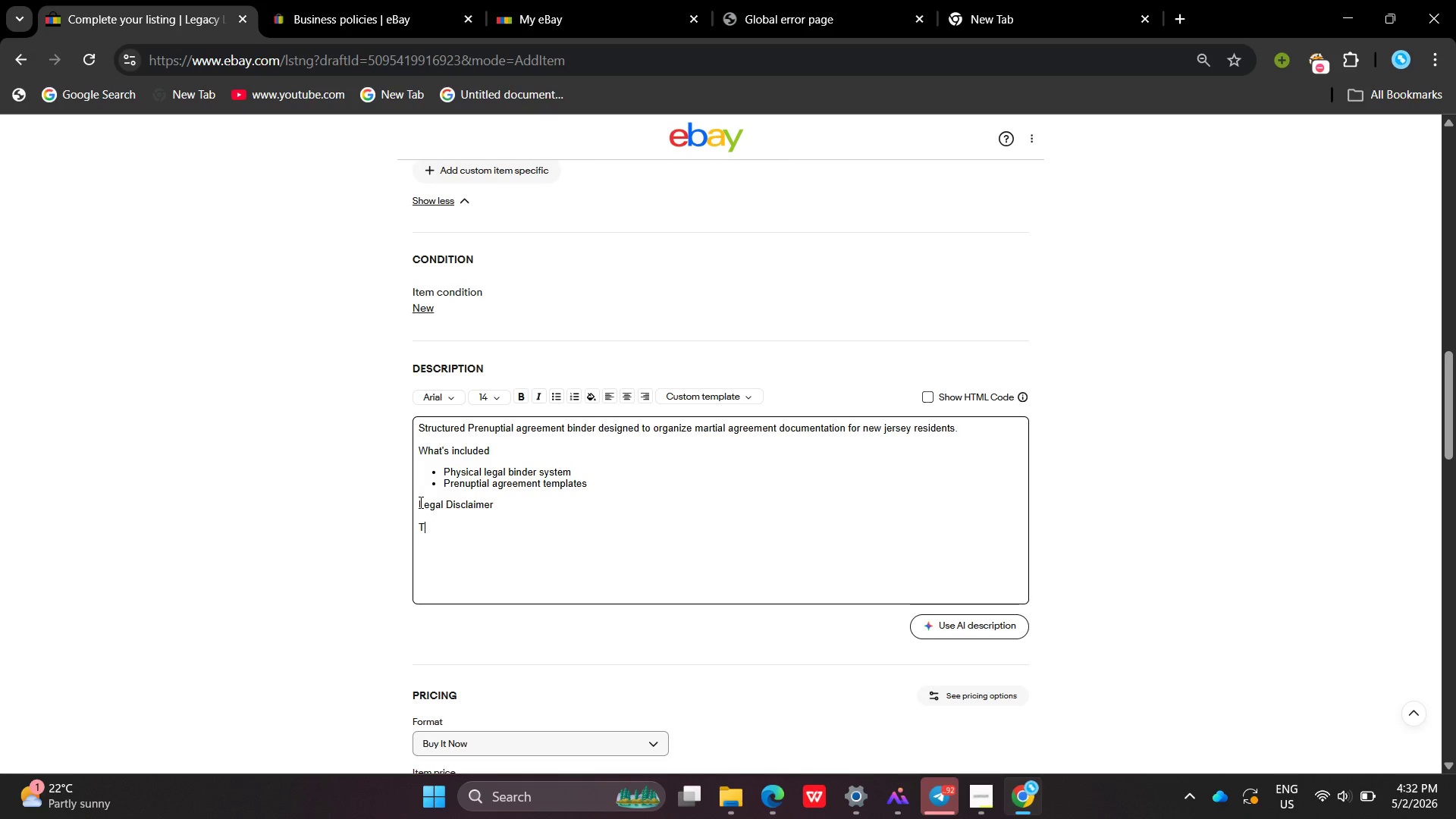 
type(This Producr )
key(Backspace)
key(Backspace)
type(t iss not substitue )
 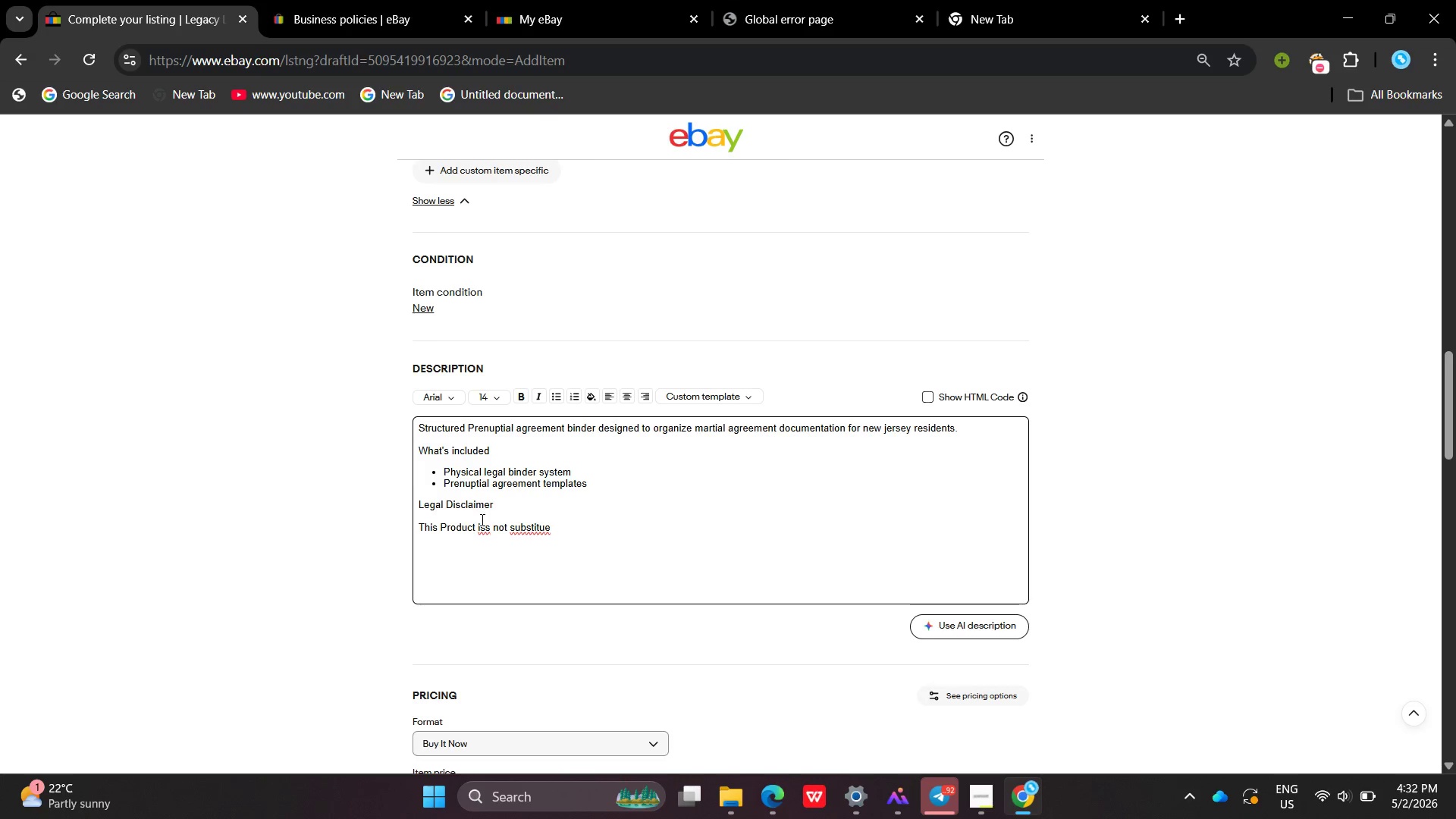 
left_click([487, 532])
 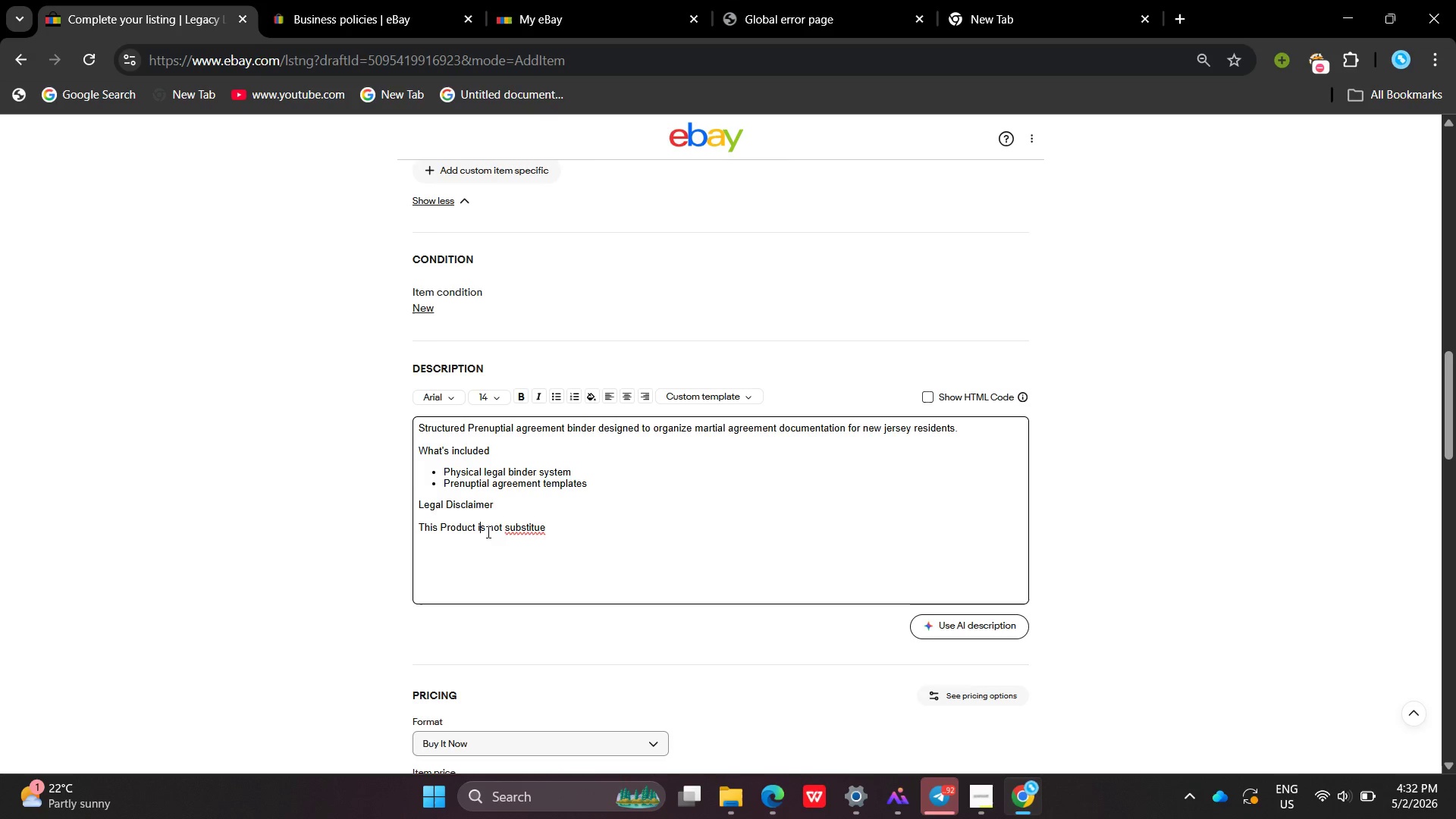 
key(Backspace)
 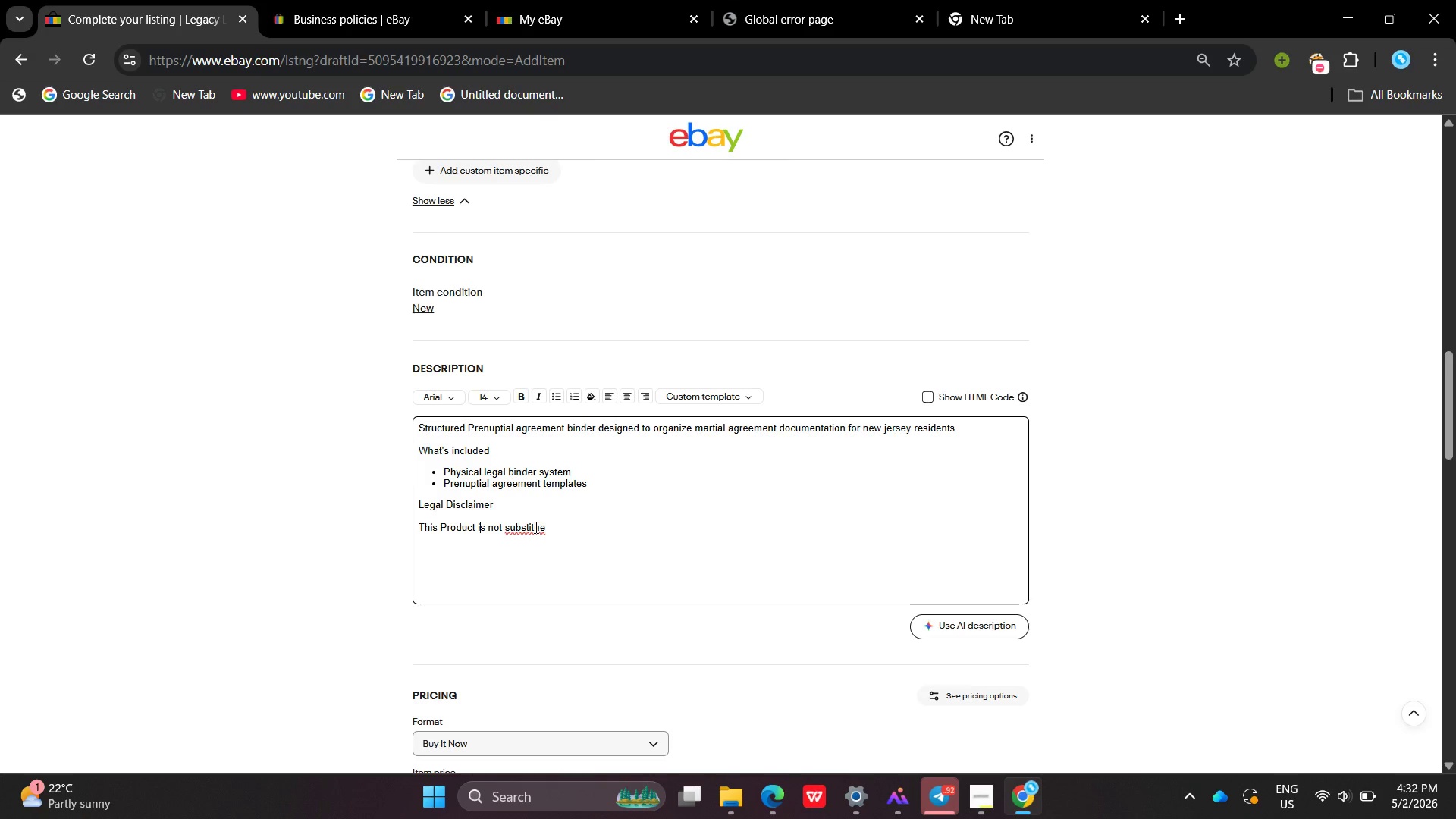 
left_click([546, 529])
 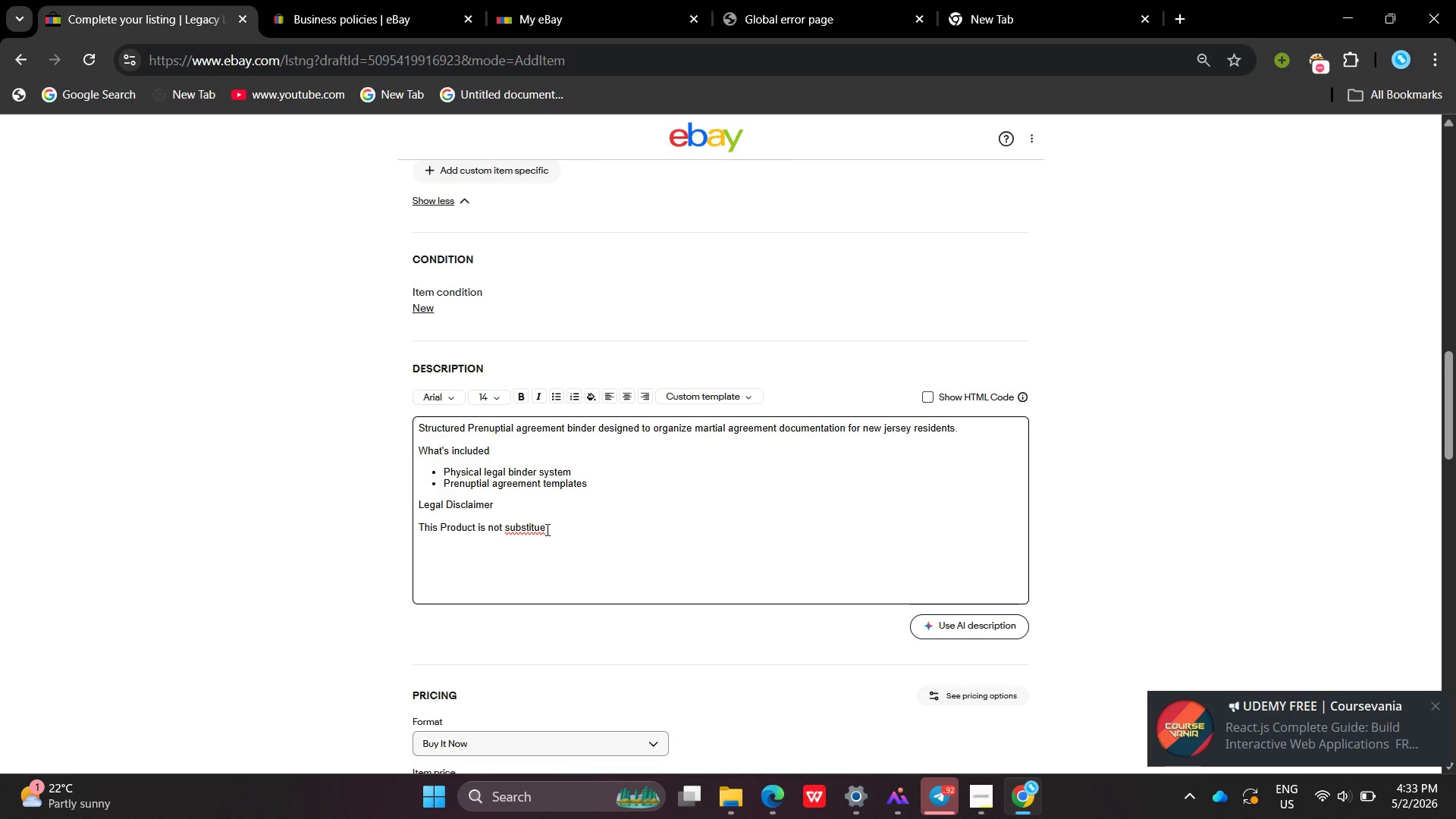 
wait(56.62)
 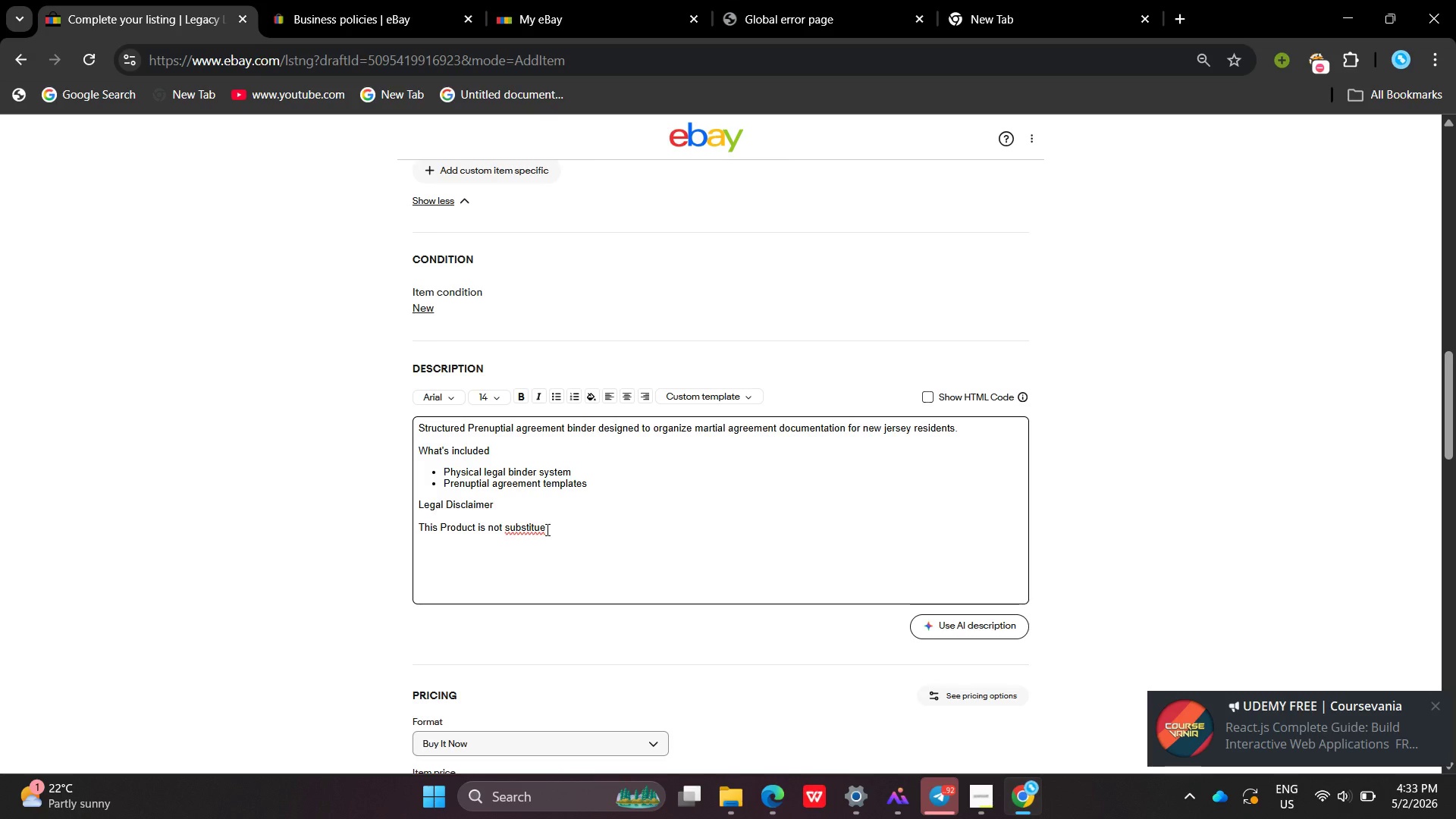 
key(Backspace)
 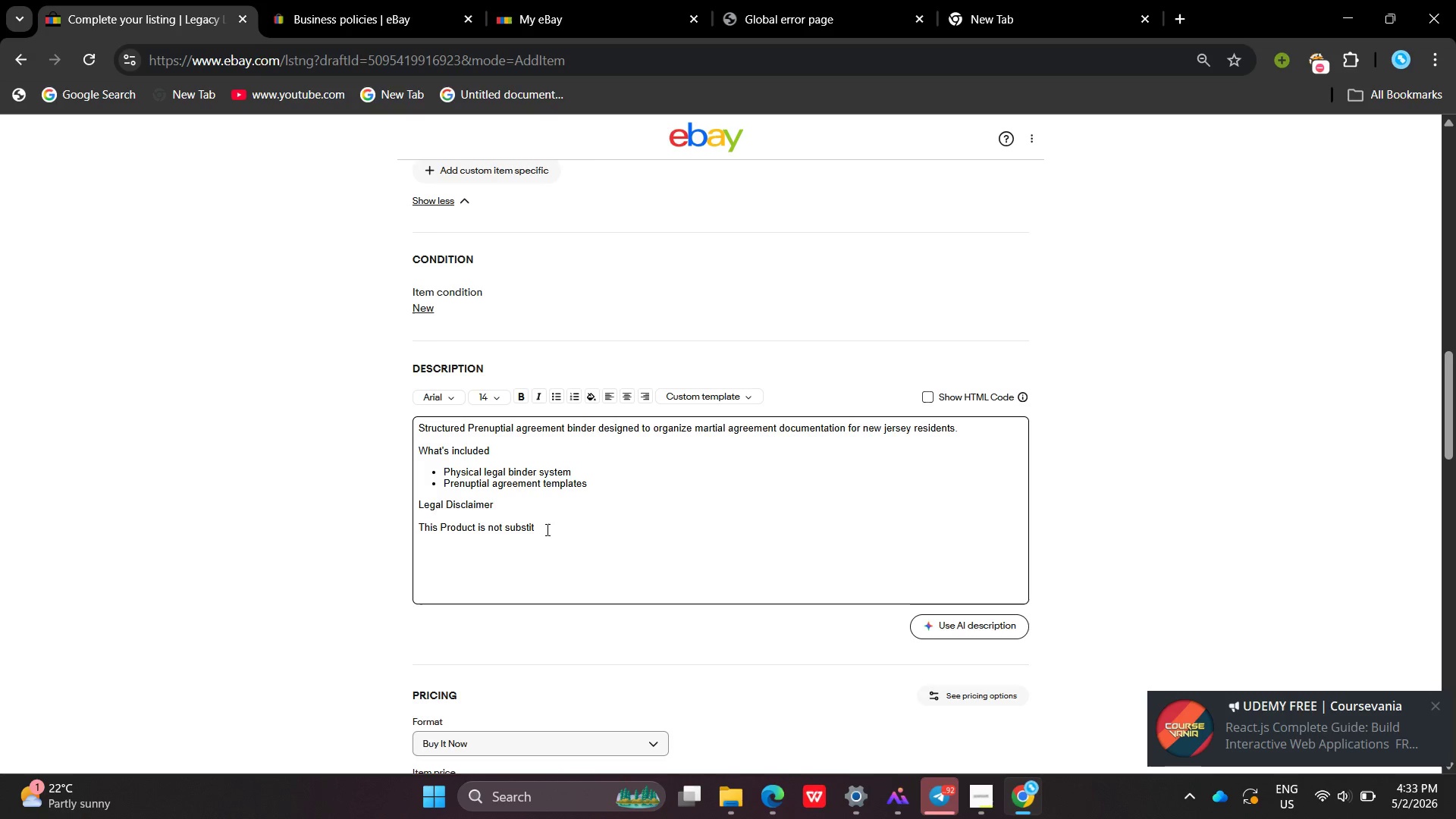 
key(Backspace)
 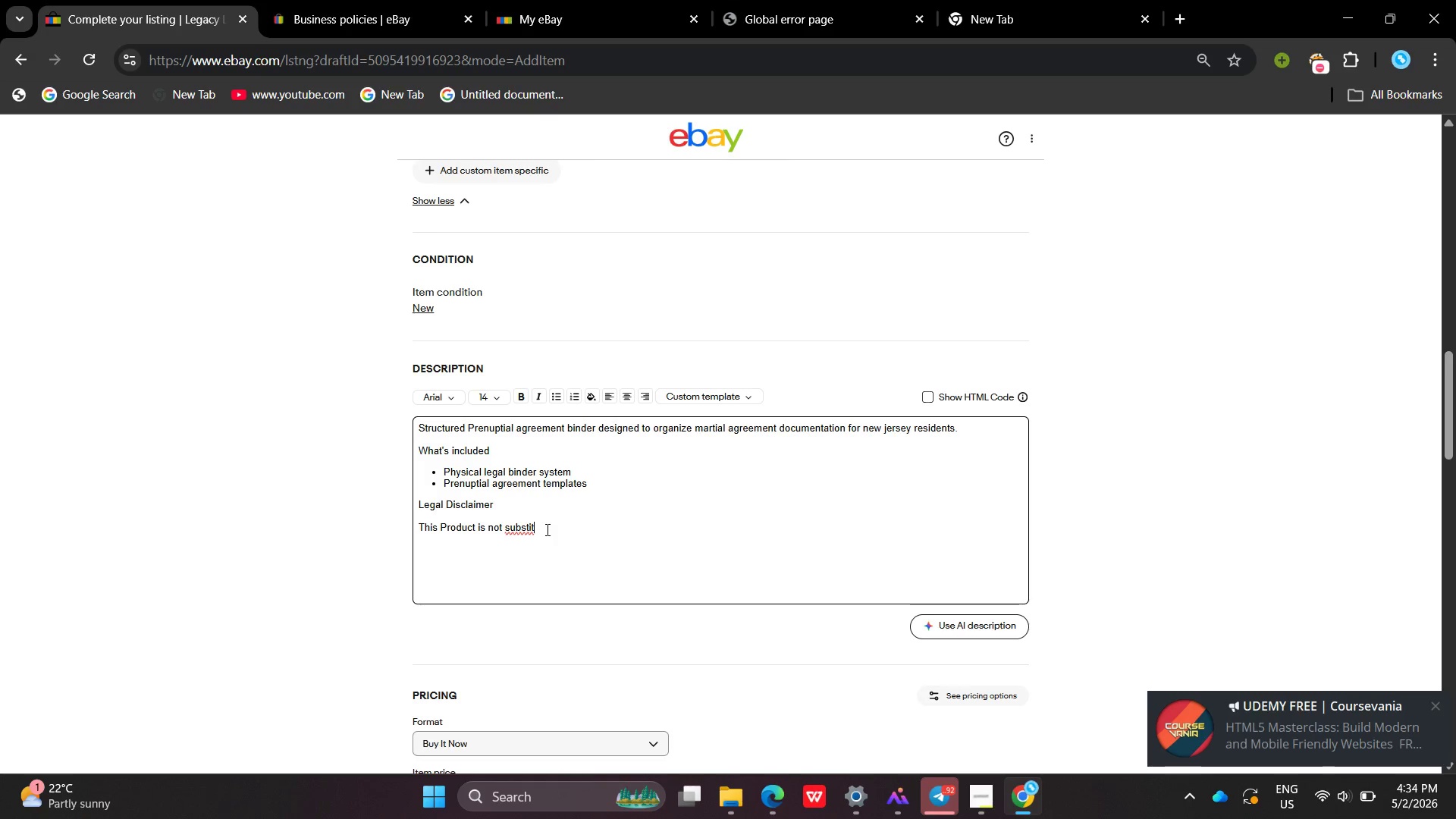 
wait(24.39)
 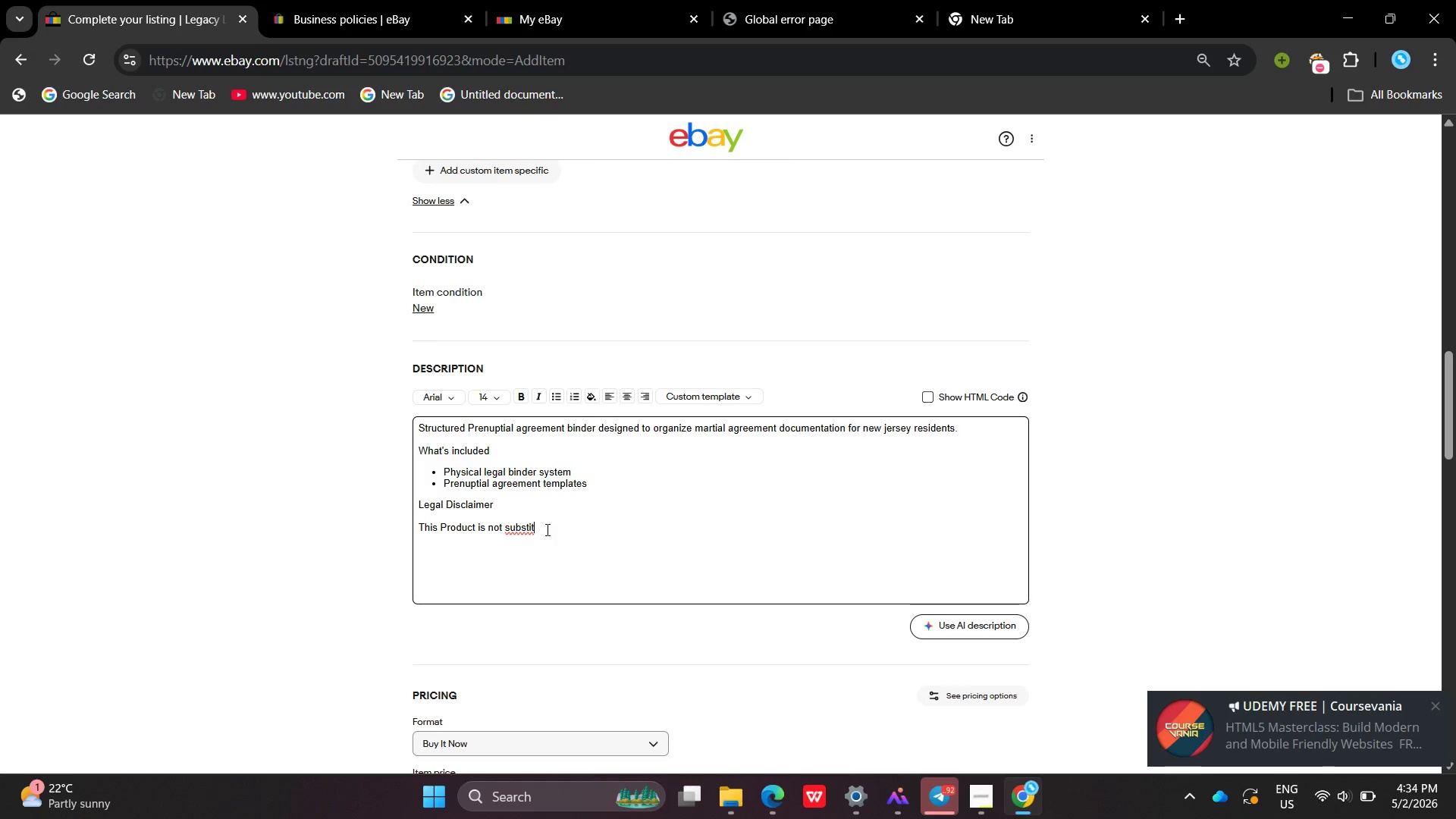 
key(Backspace)
 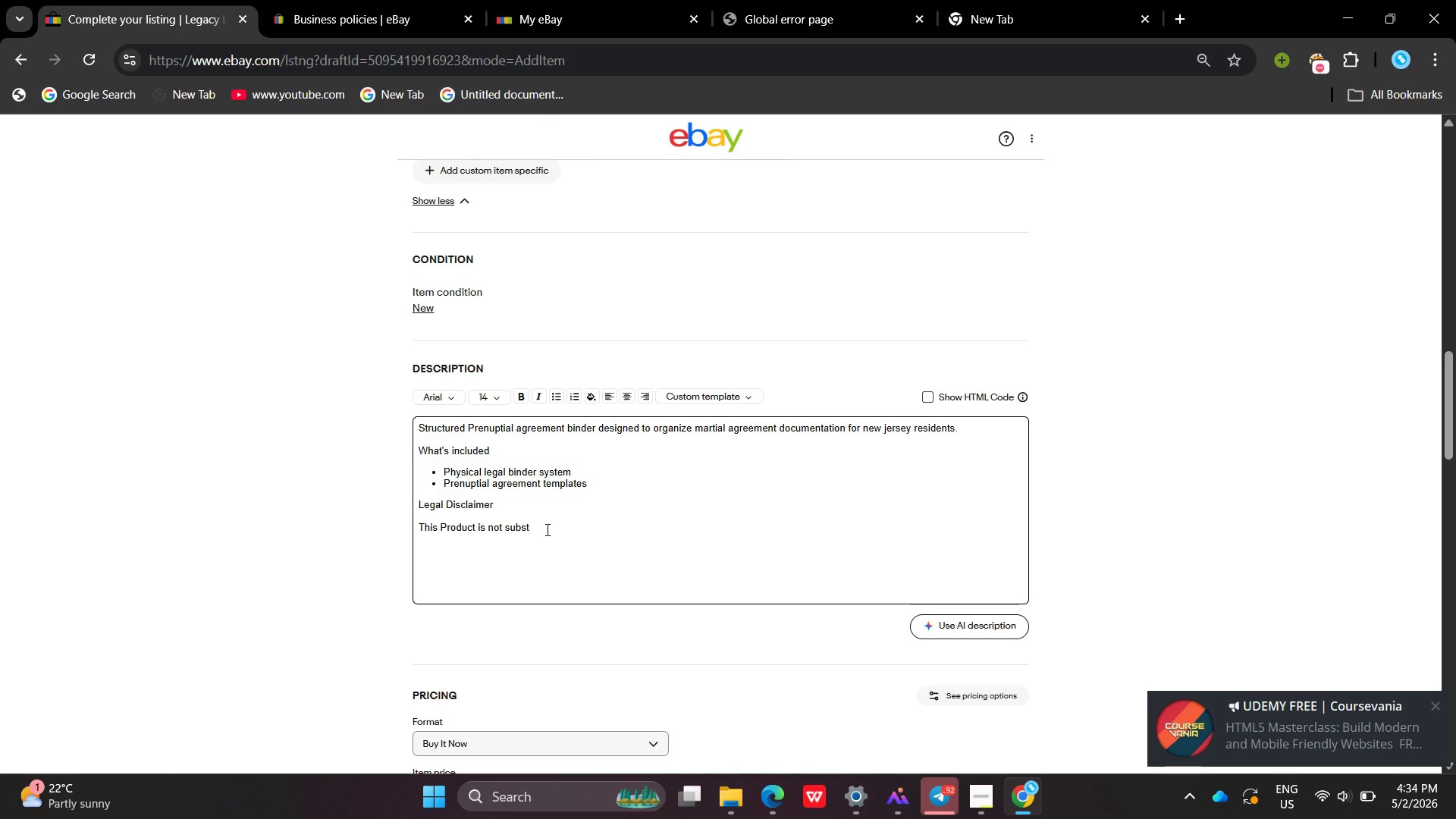 
key(Backspace)
 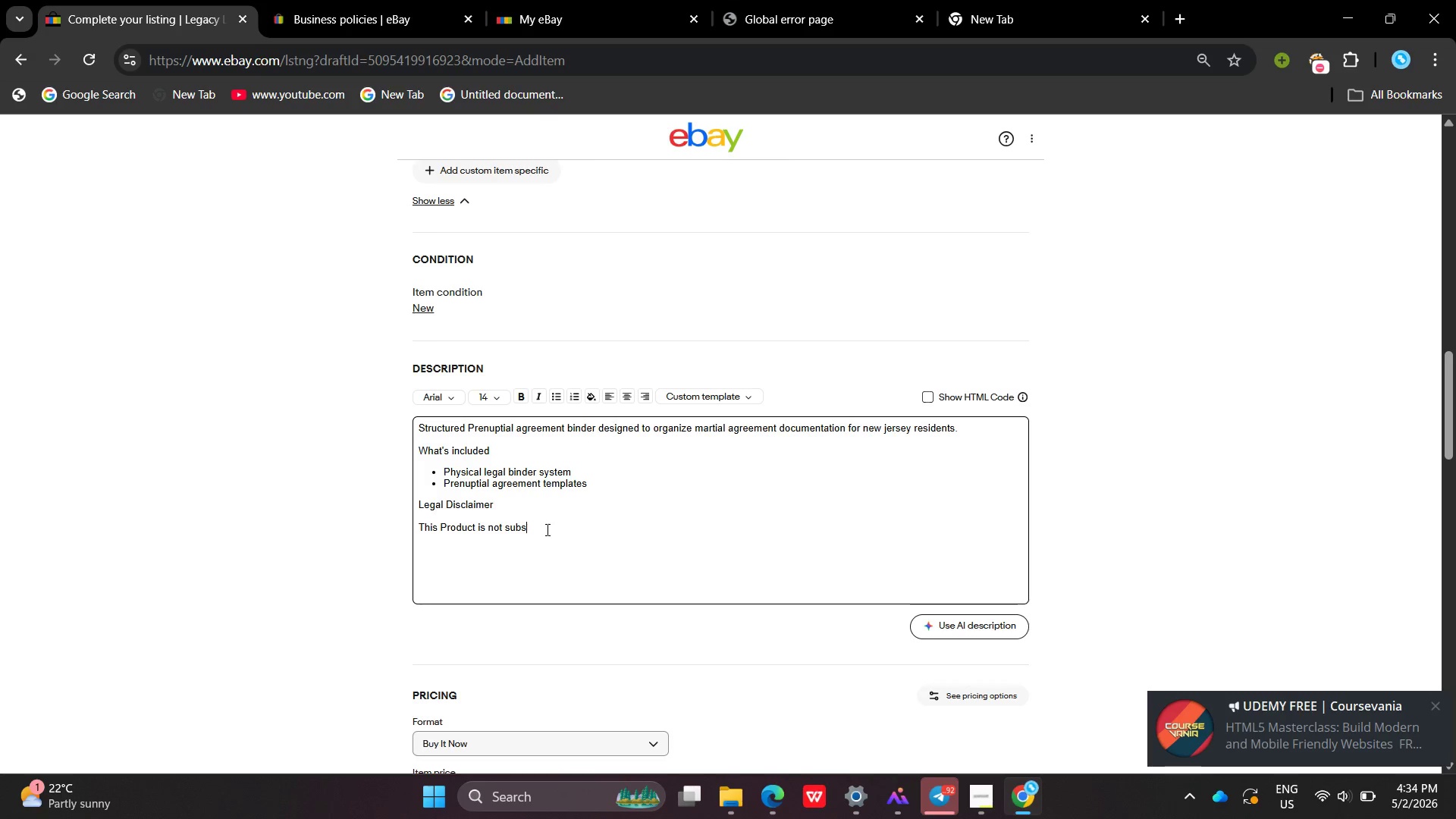 
key(Backspace)
 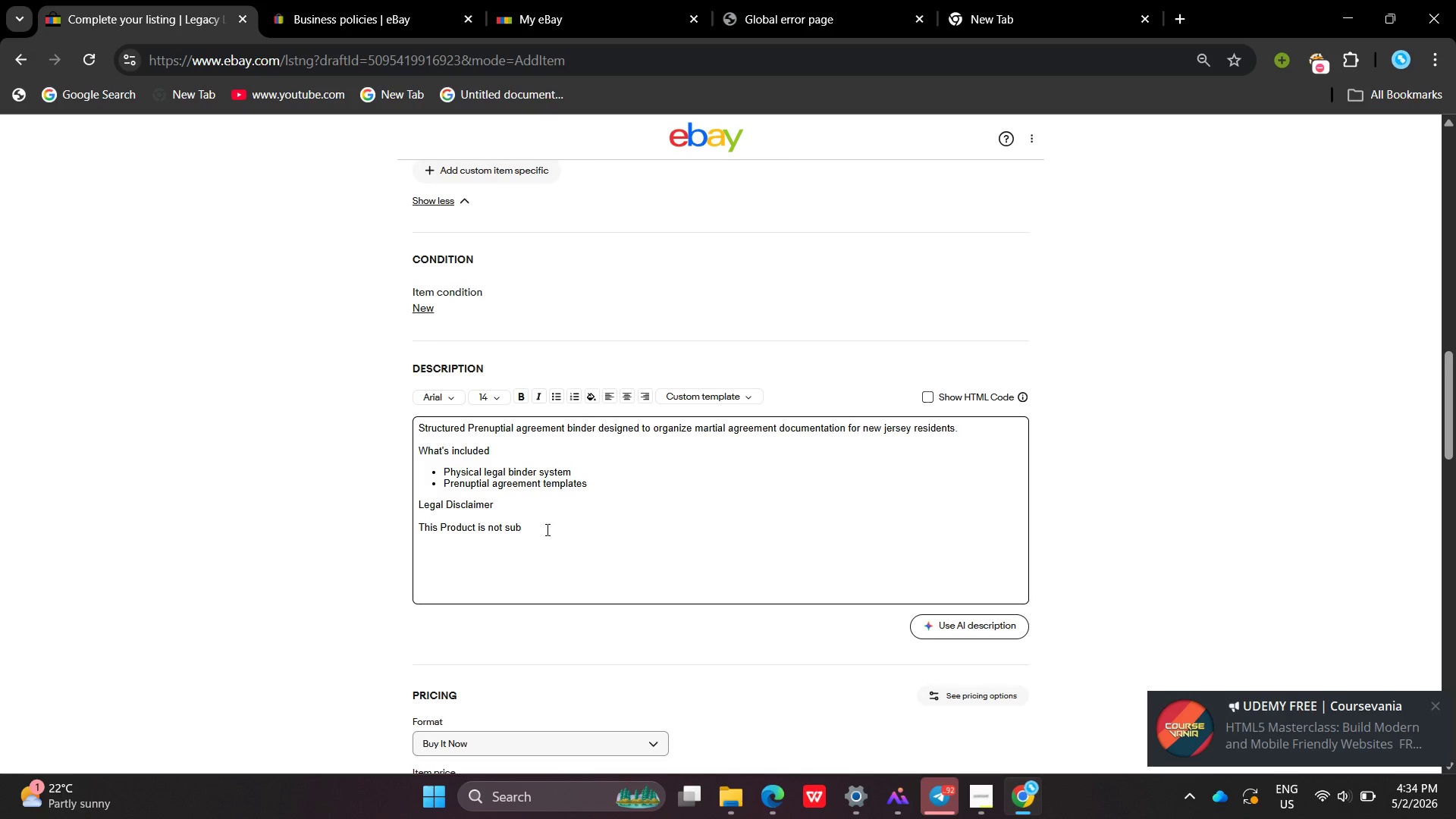 
key(Backspace)
 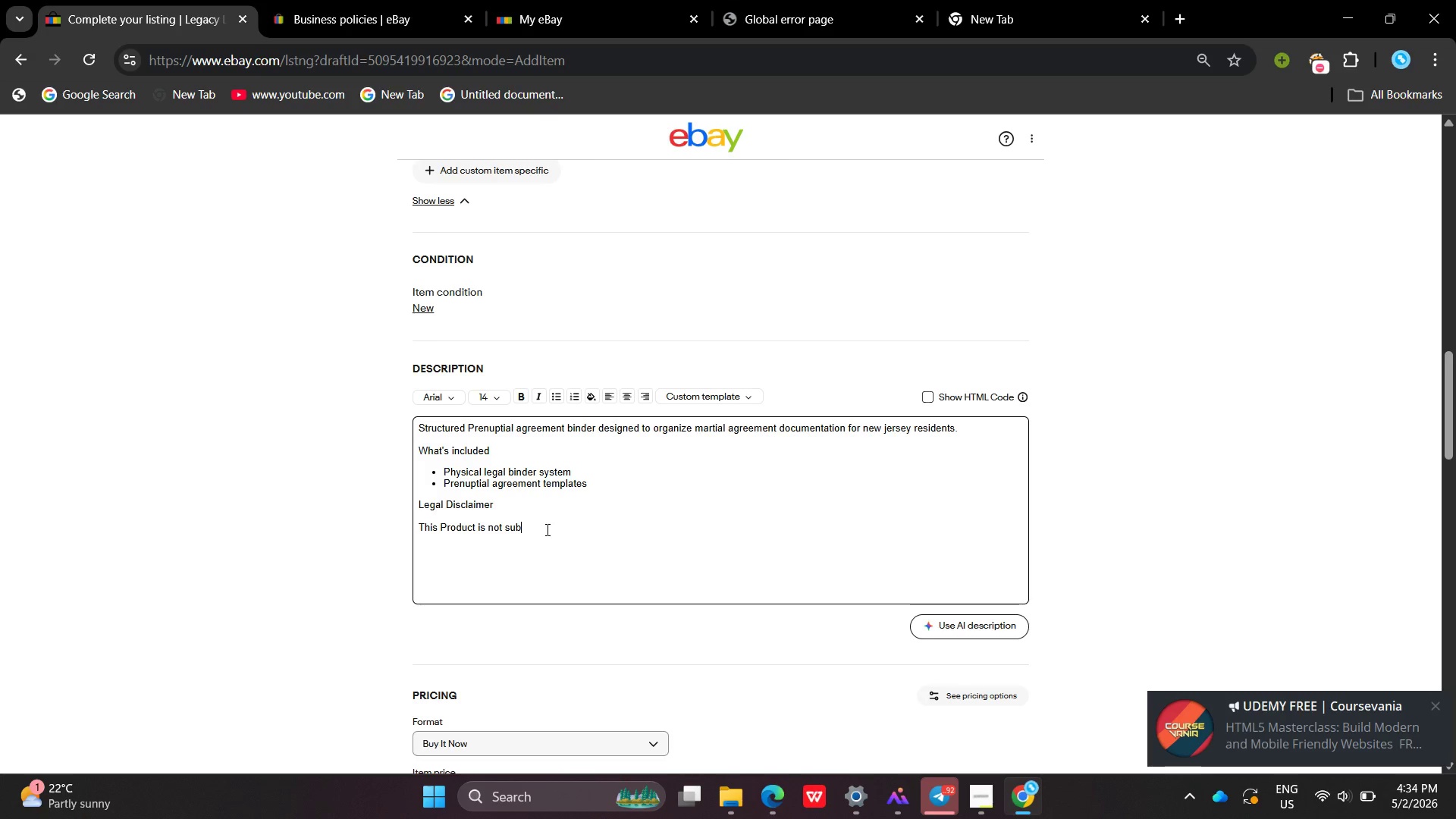 
key(S)
 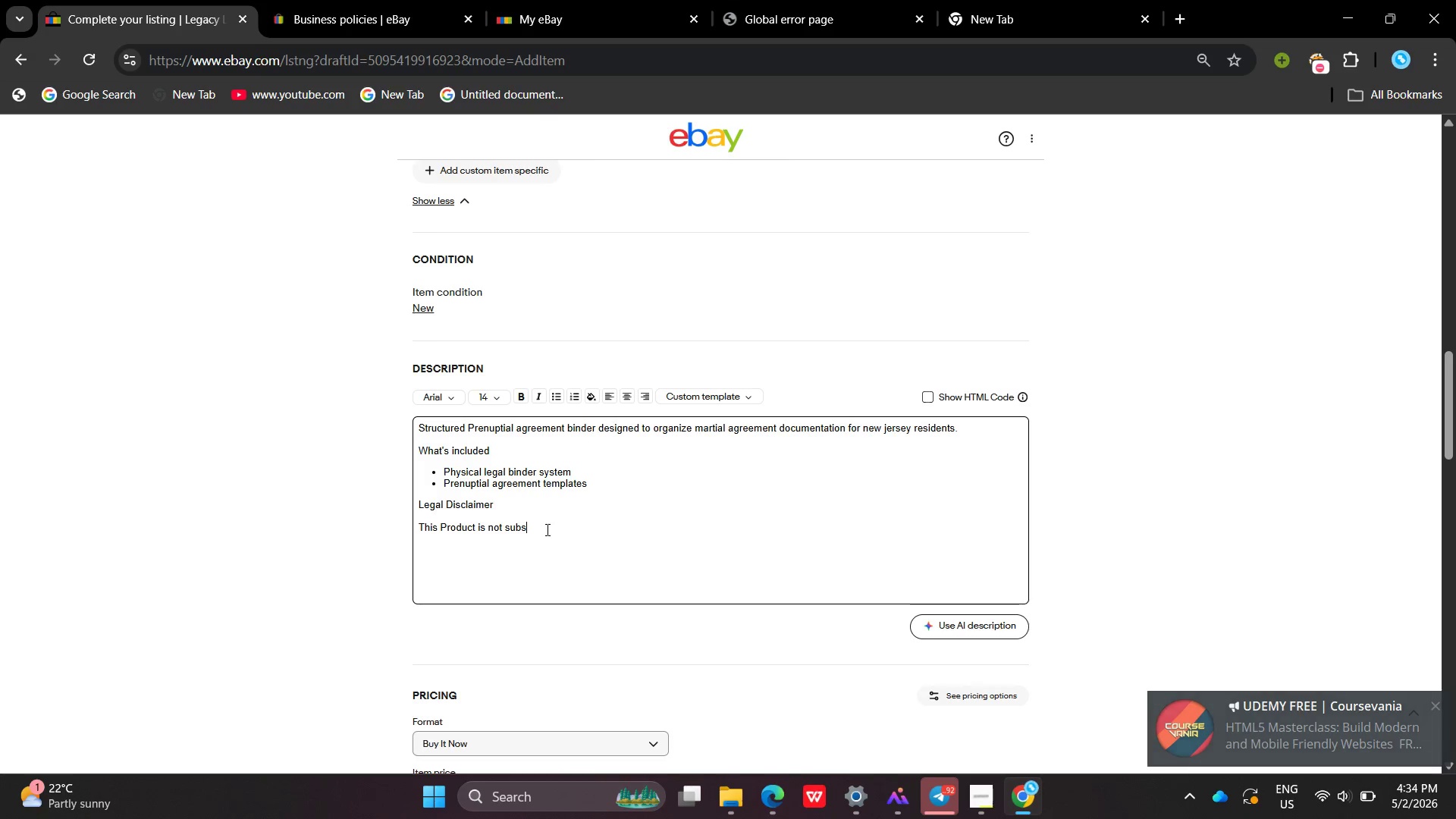 
type(titue for)
key(Backspace)
key(Backspace)
key(Backspace)
key(Backspace)
key(Backspace)
 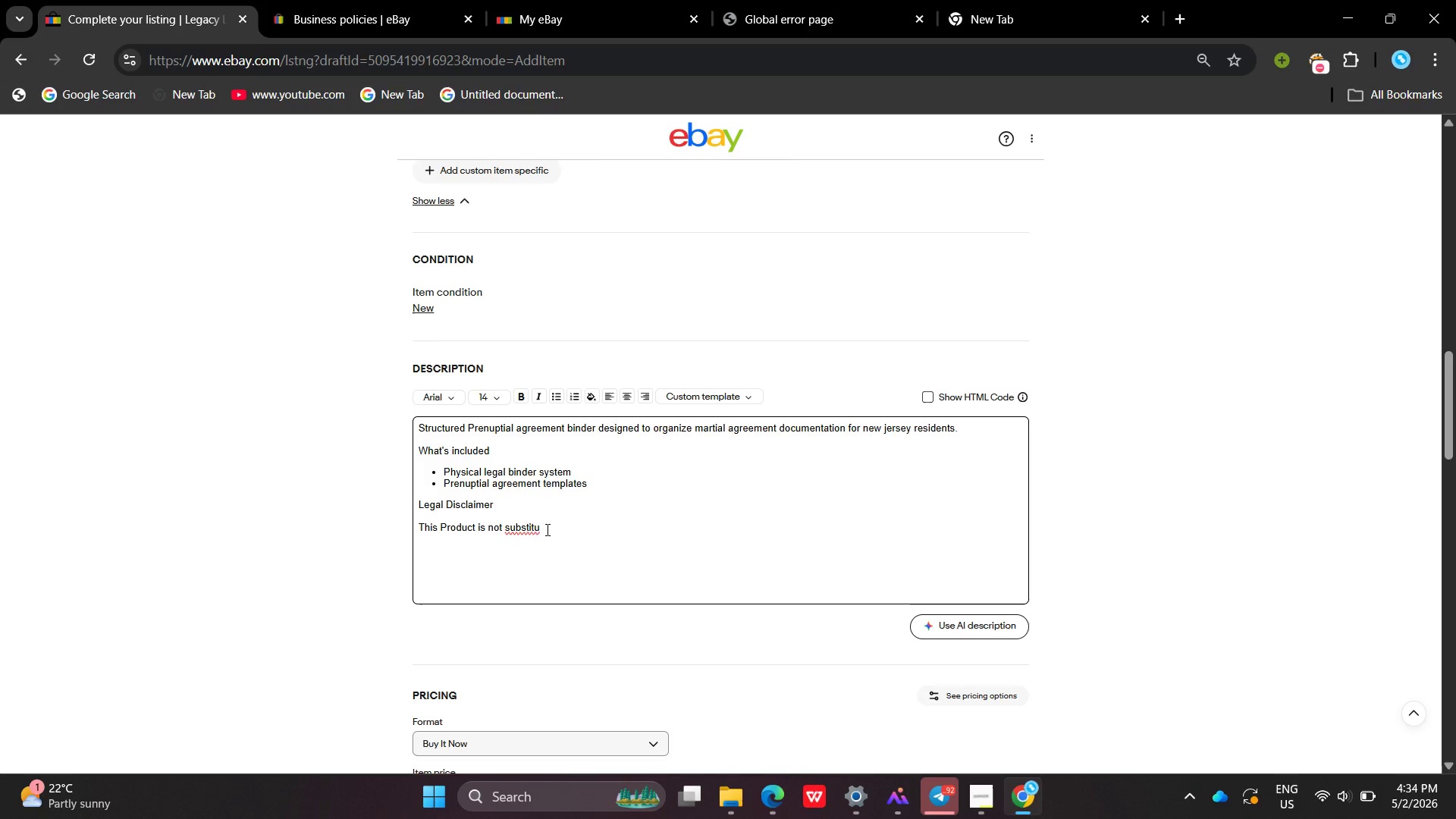 
type(te professional legal advie . Legacy Ledger Does doesn)
key(Backspace)
type( not provide legal services , and no )
key(Backspace)
type(t attorney-client relationship is created )
 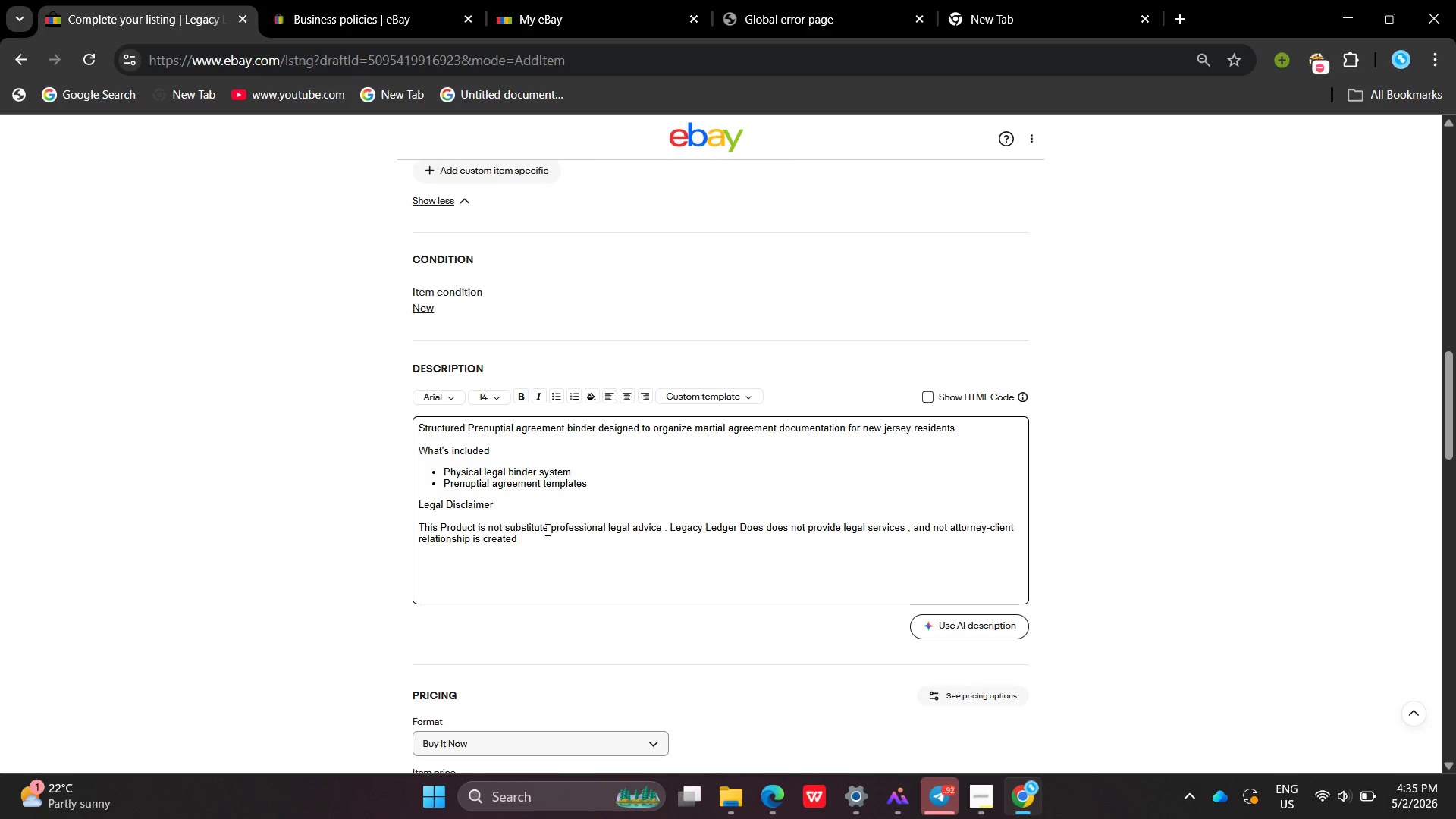 
left_click([543, 532])
 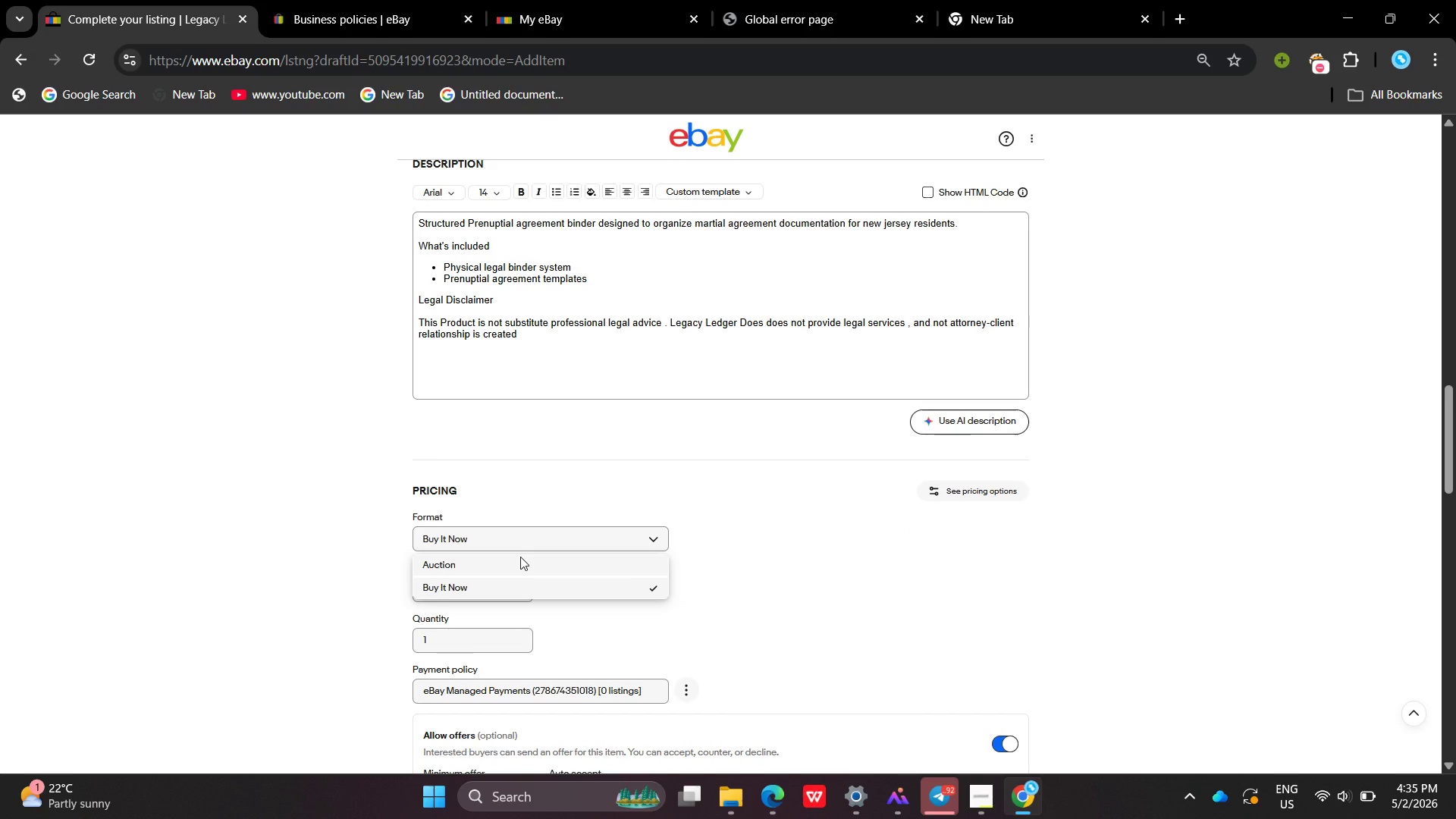 
left_click([520, 557])
 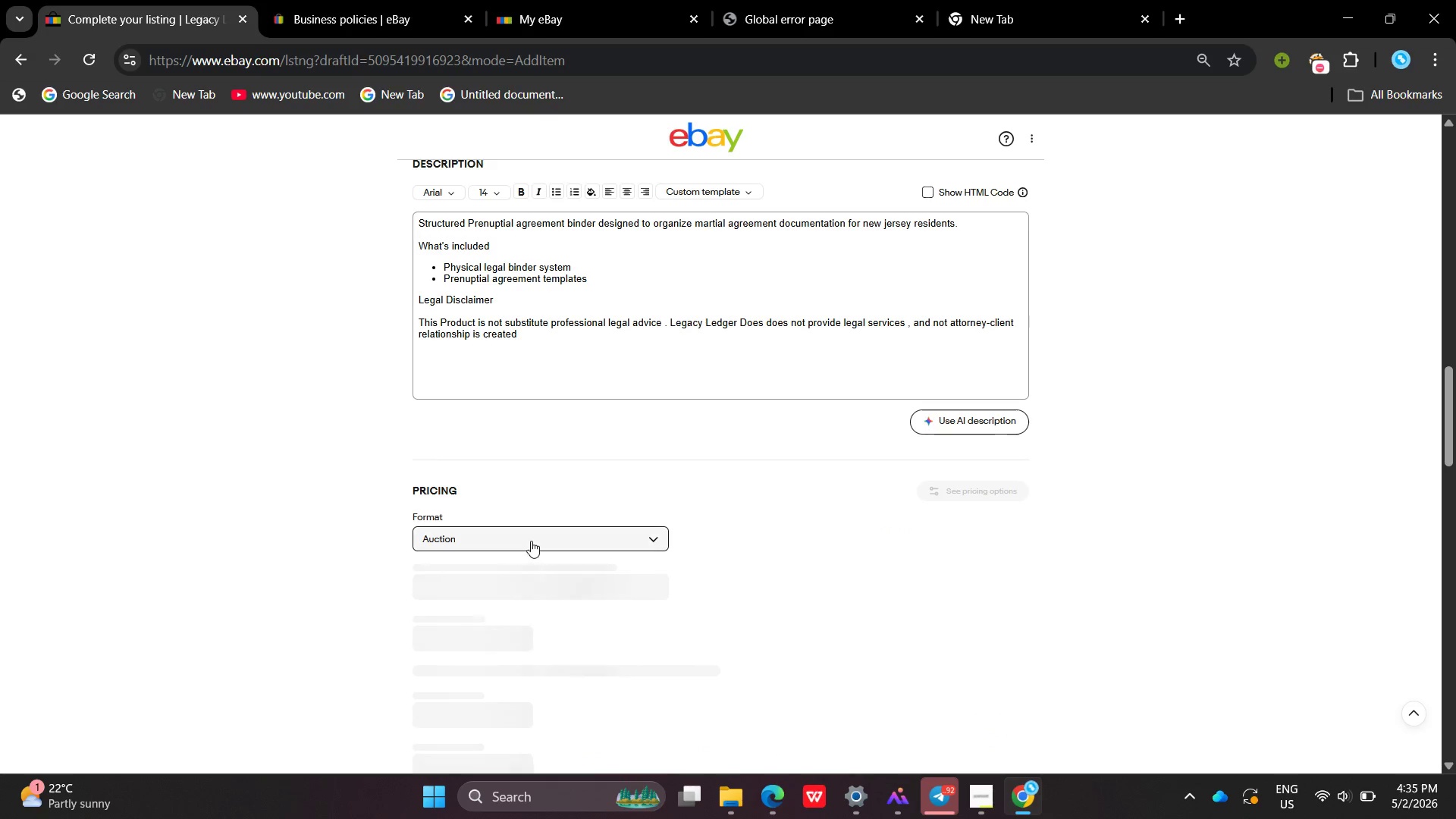 
left_click([531, 541])
 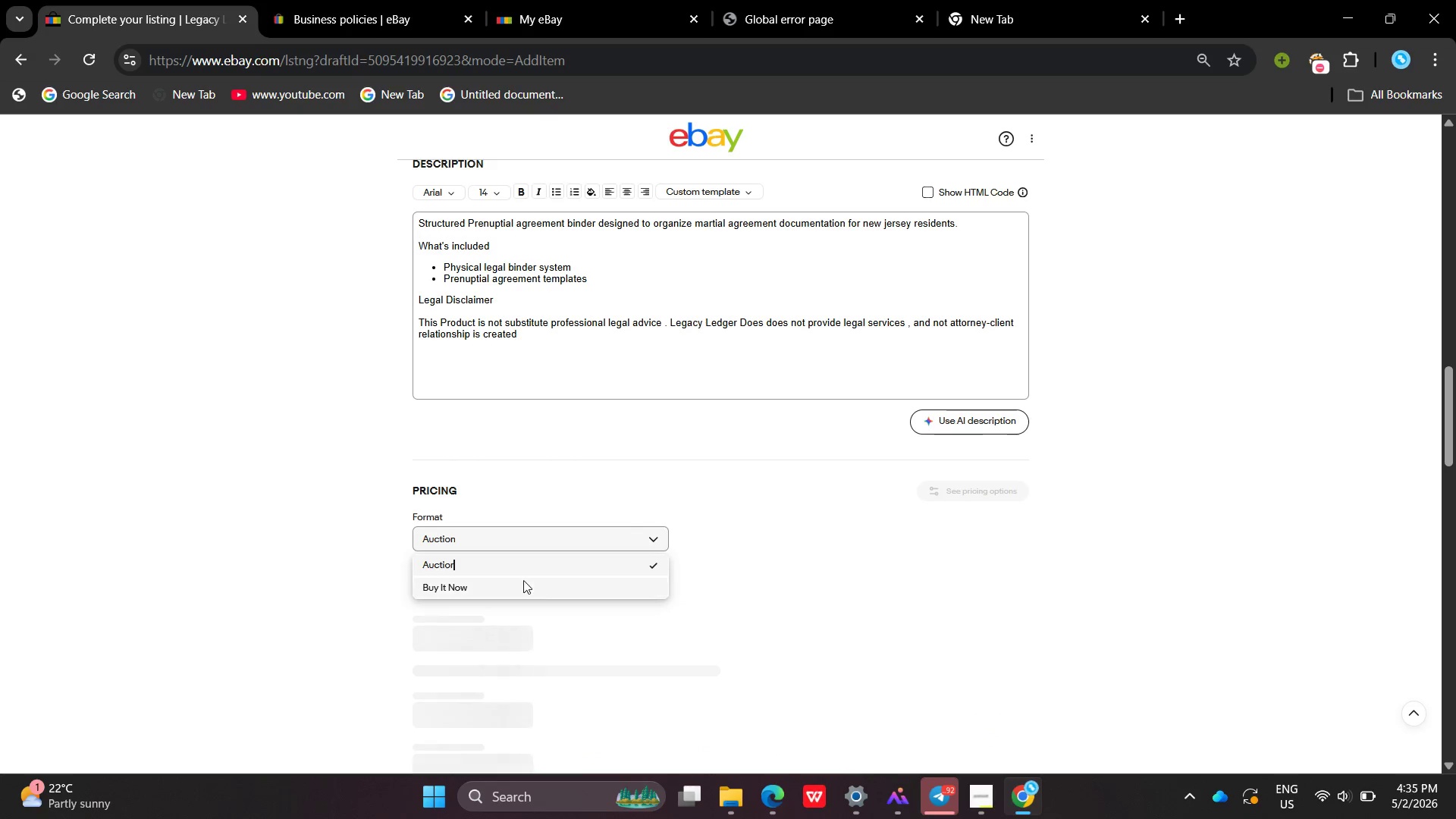 
left_click([523, 580])
 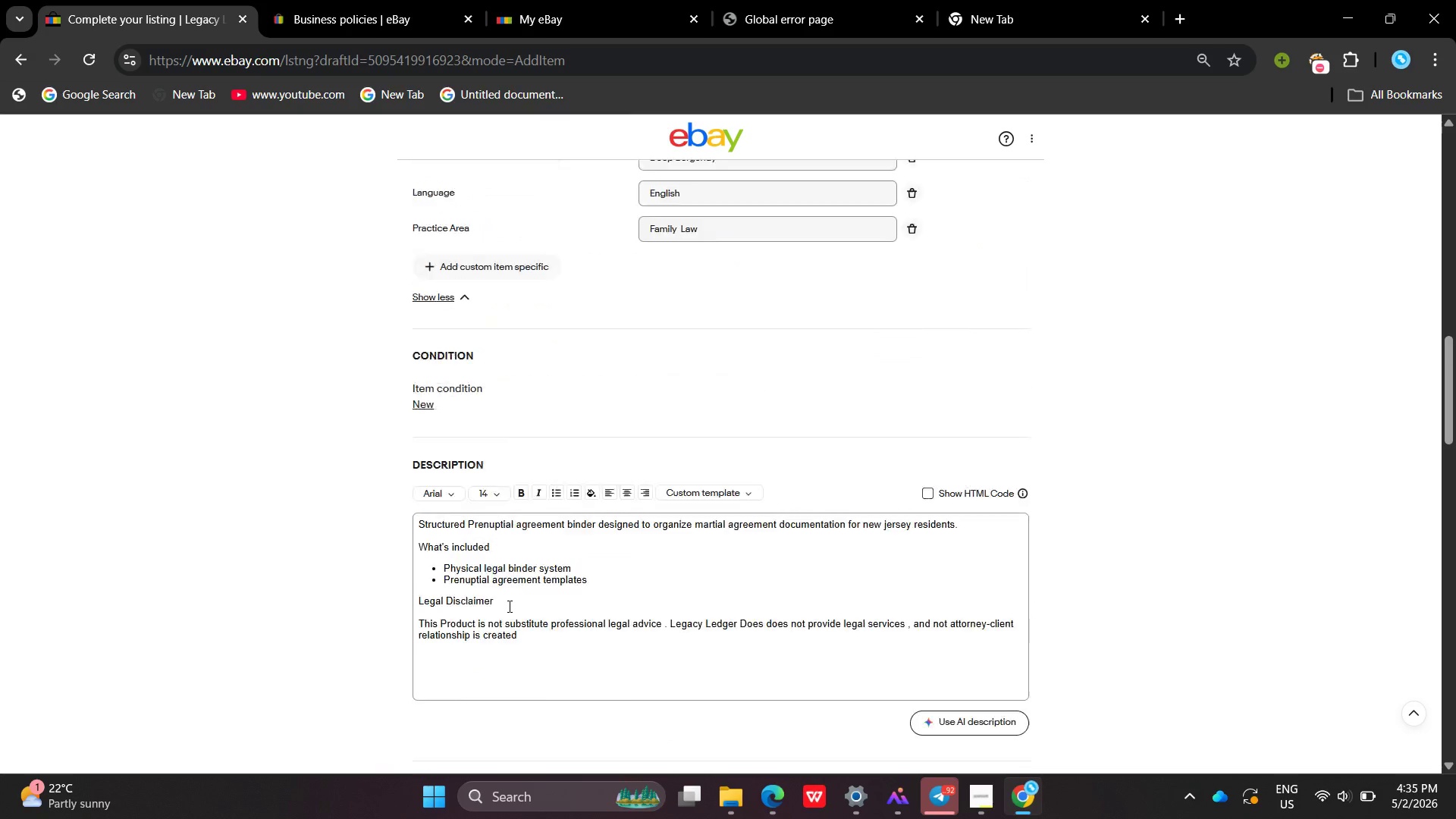 
wait(15.5)
 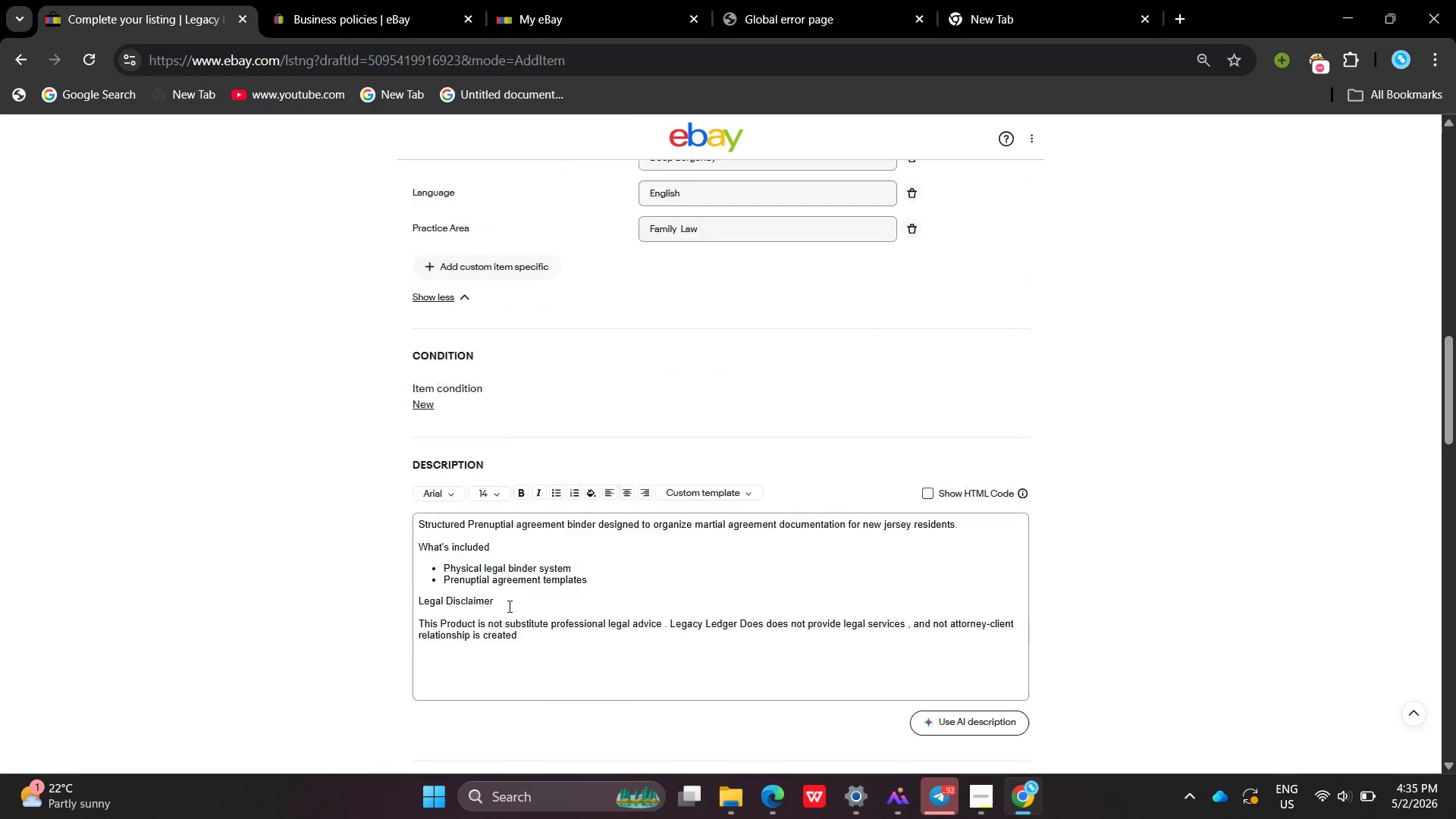 
left_click([787, 523])
 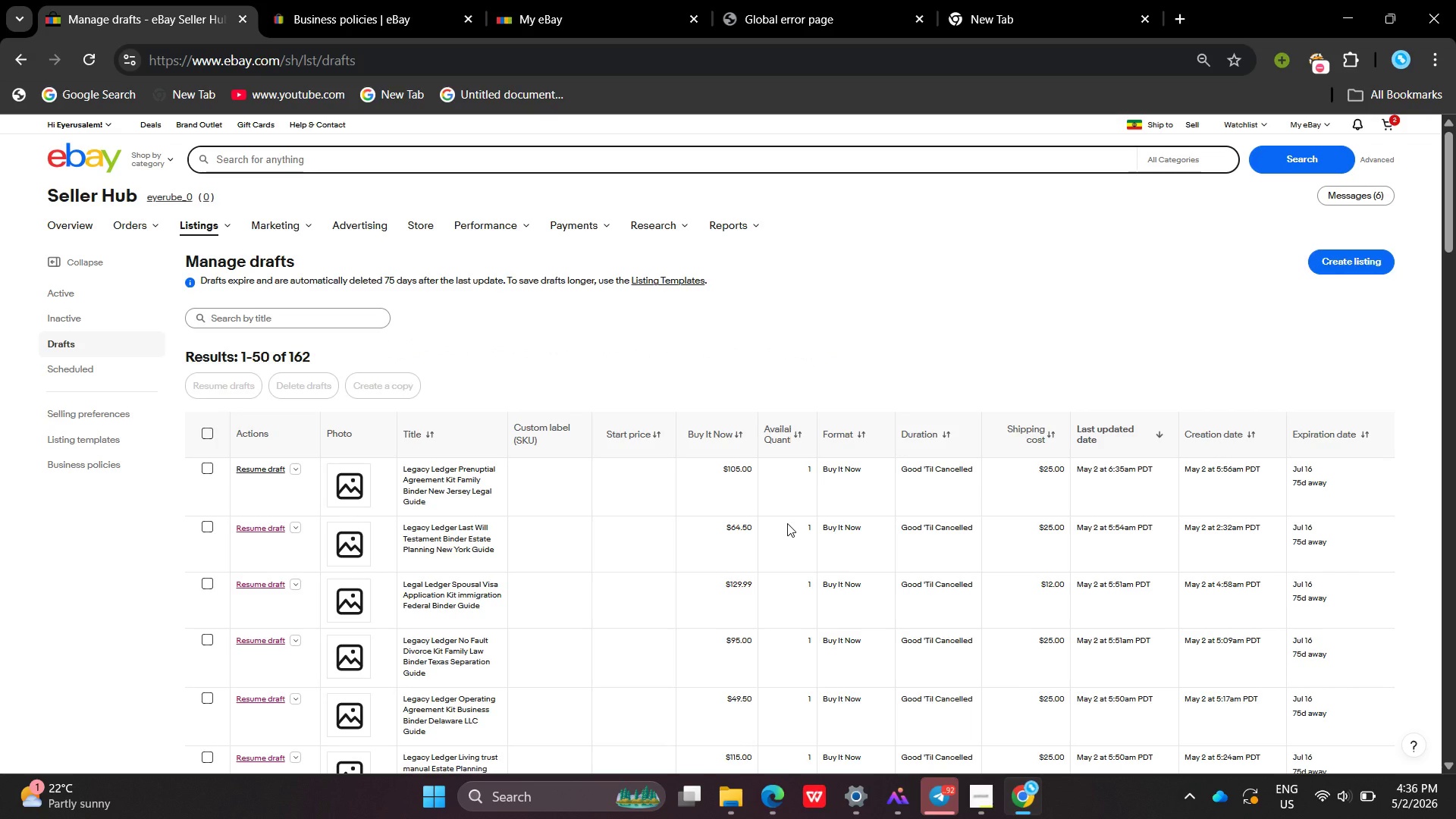 
wait(57.08)
 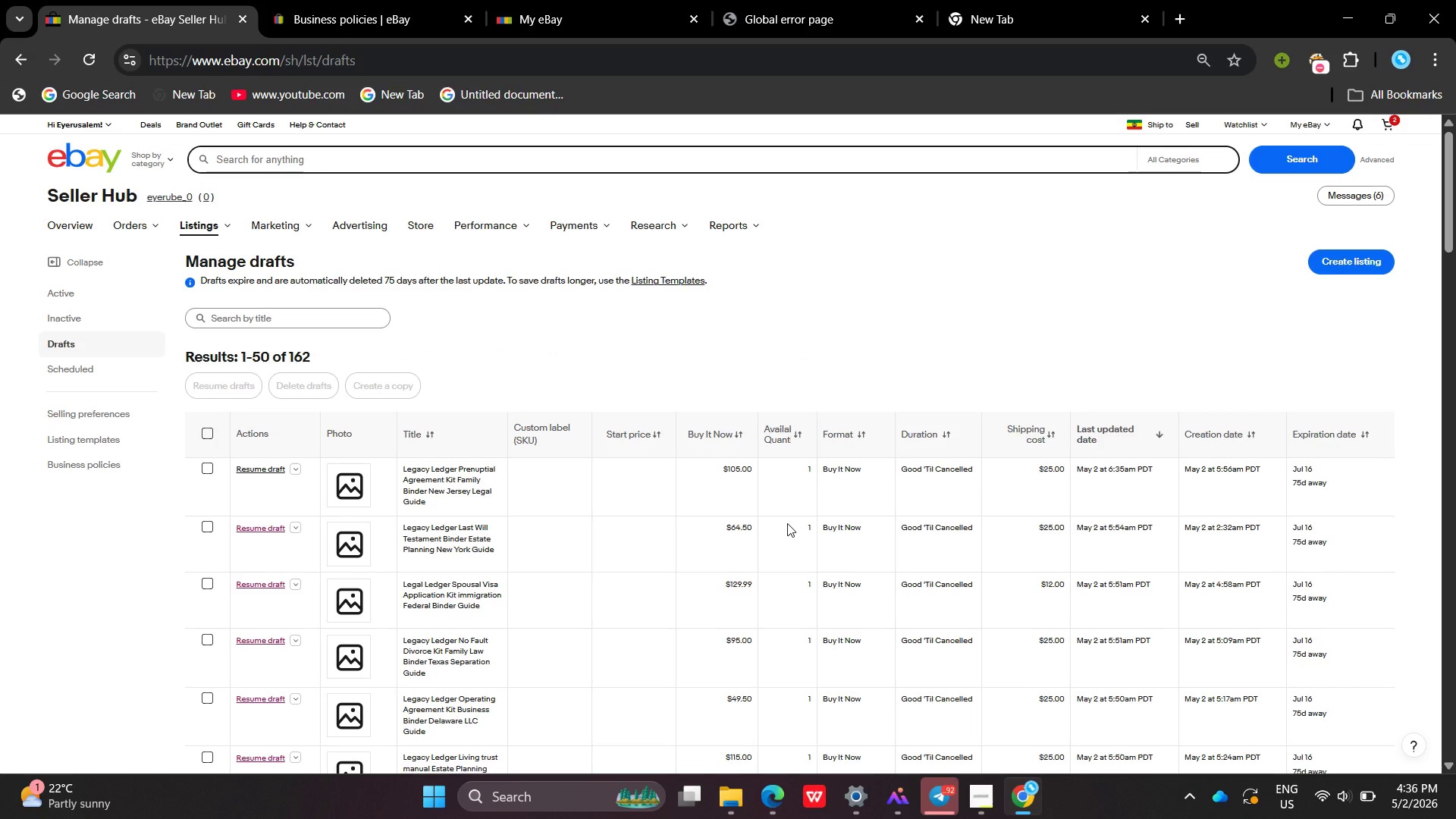 
left_click([964, 805])